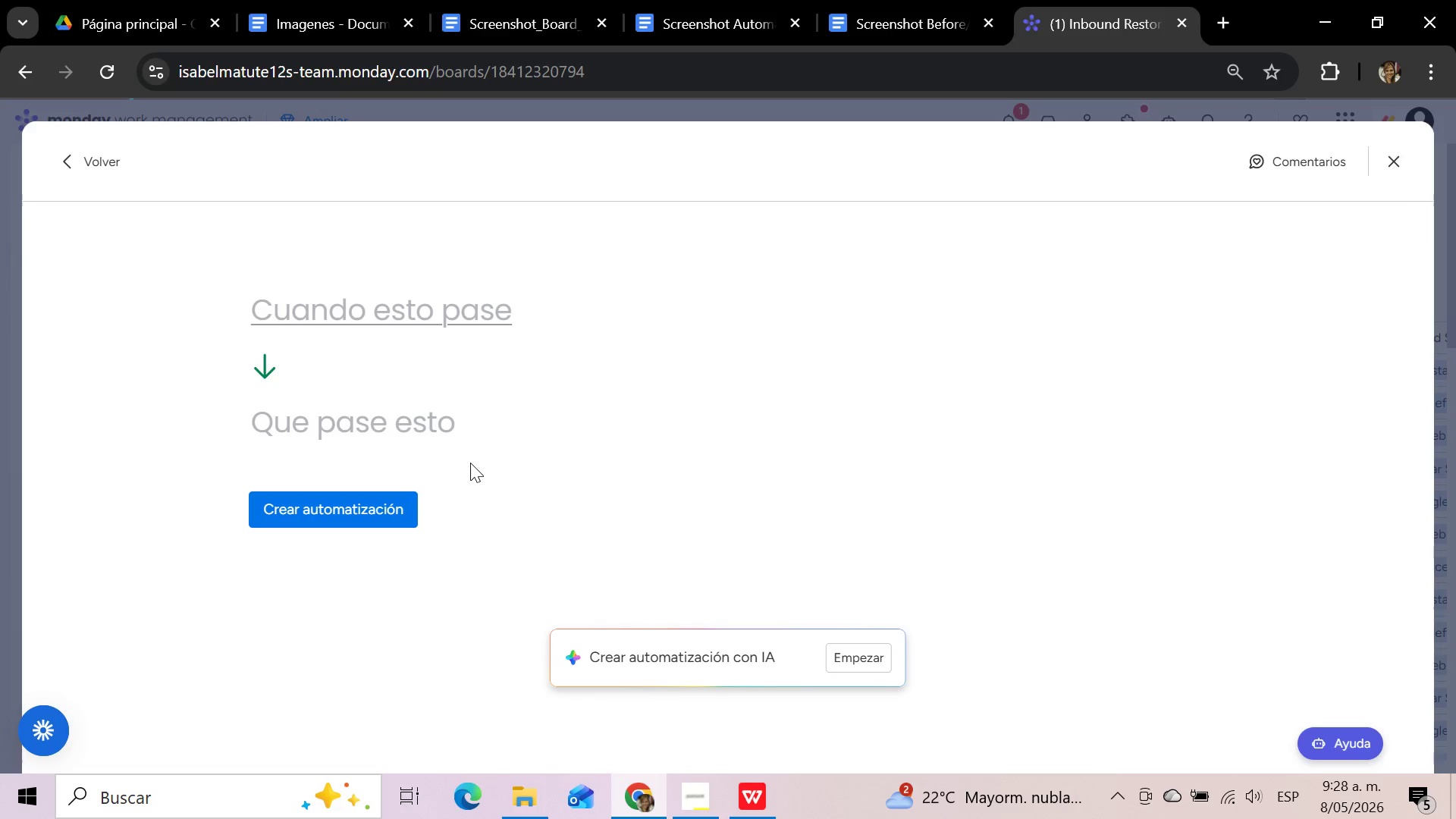 
left_click([398, 298])
 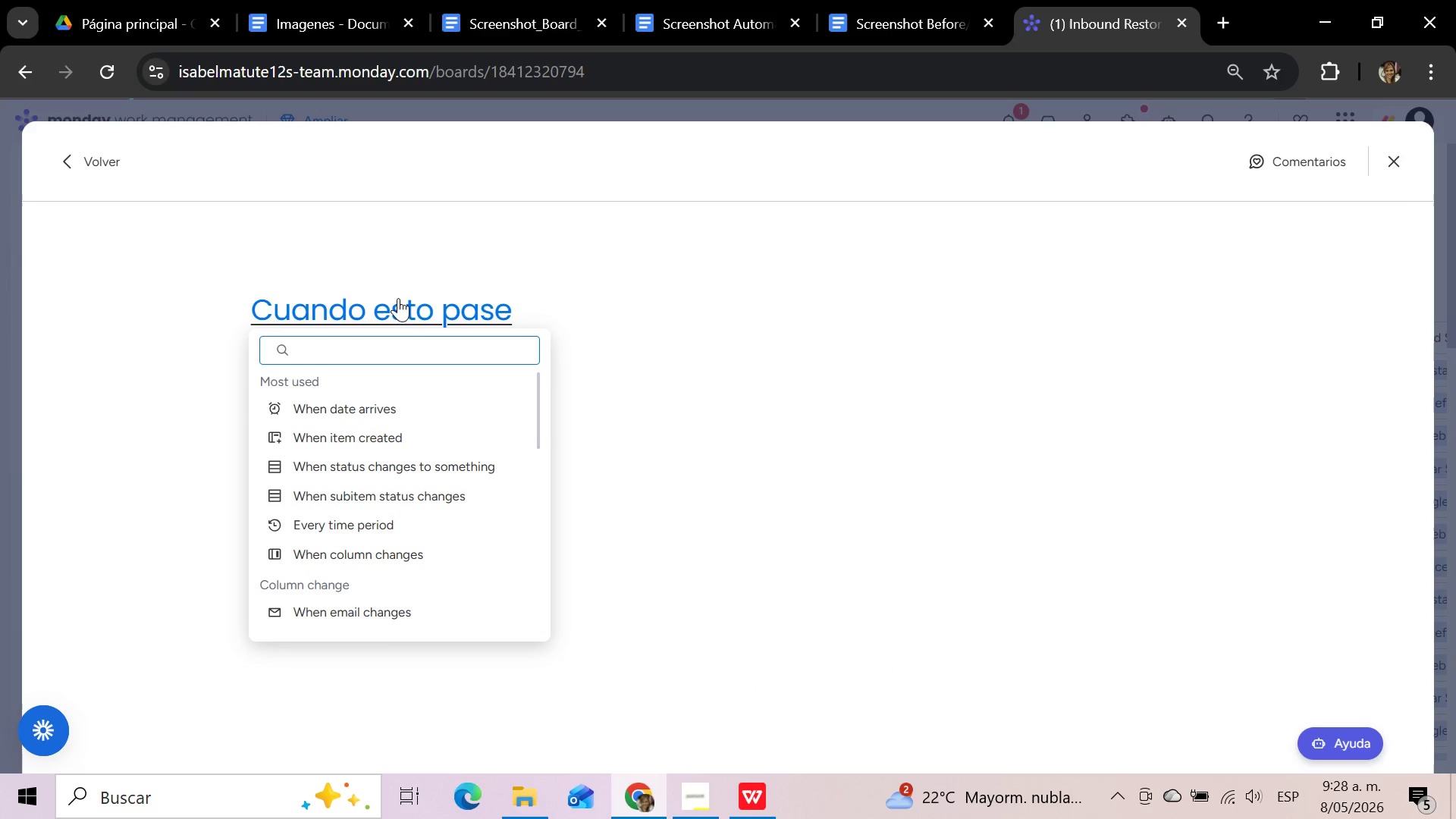 
left_click([426, 468])
 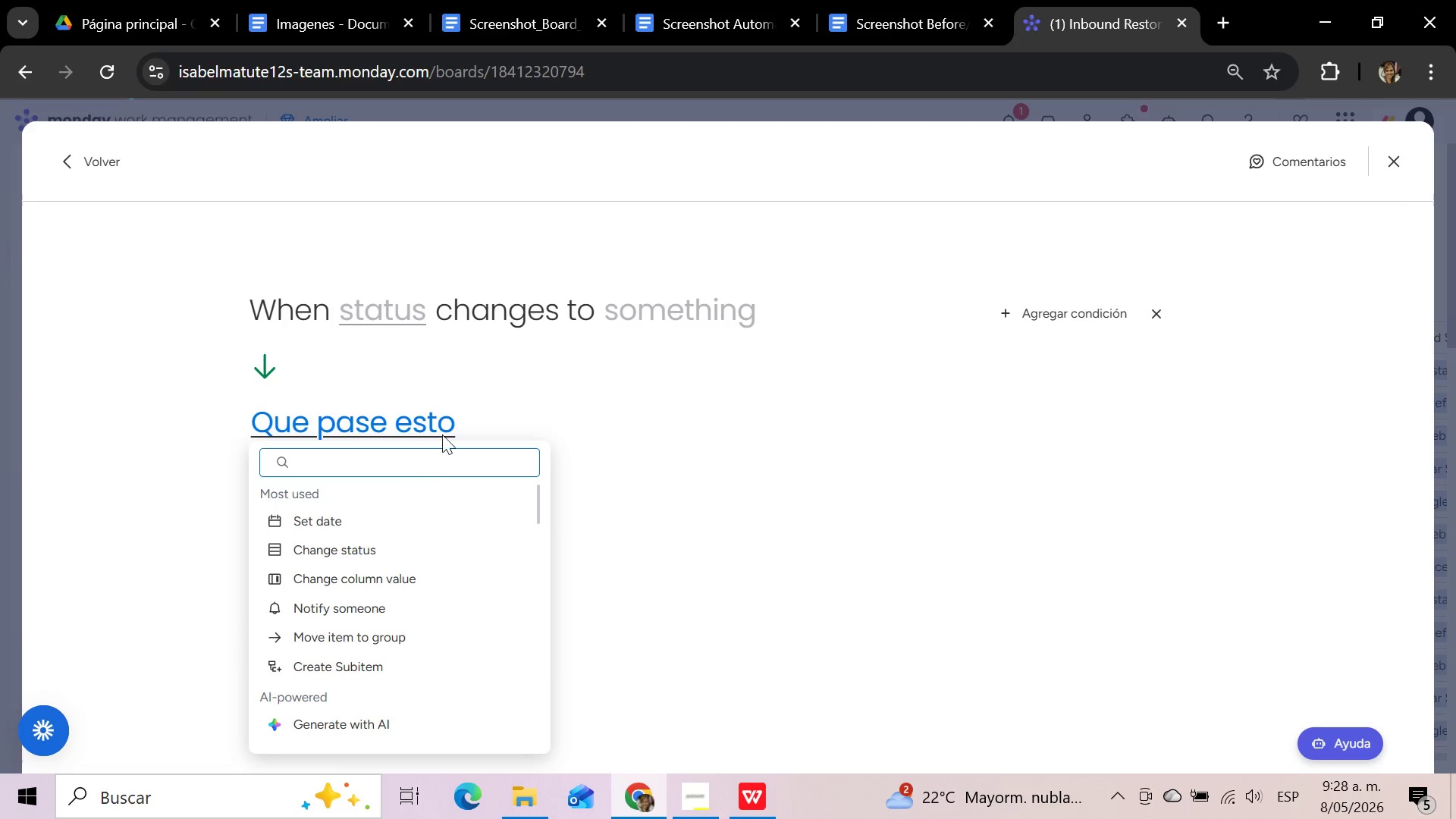 
wait(5.11)
 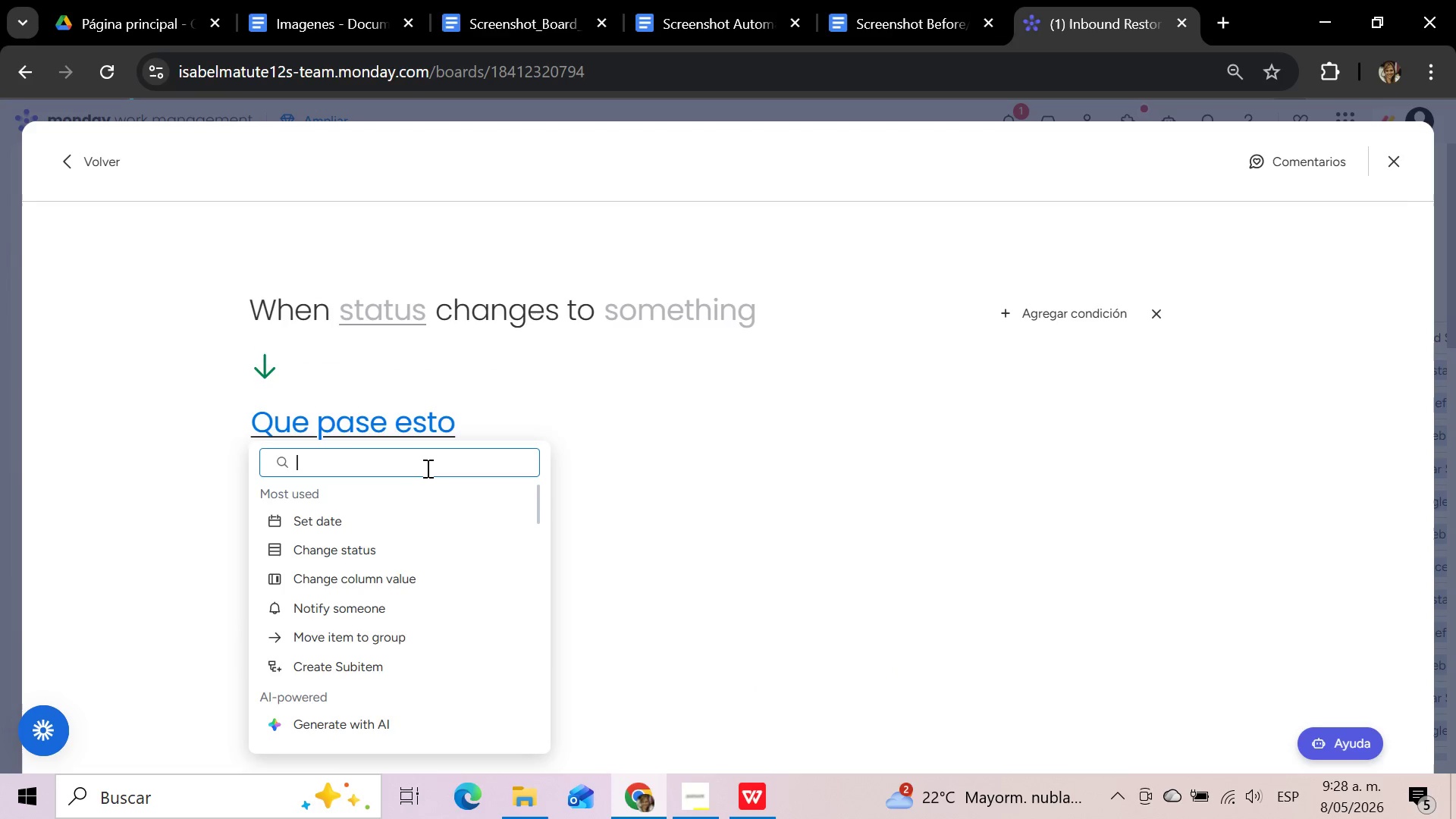 
left_click([400, 306])
 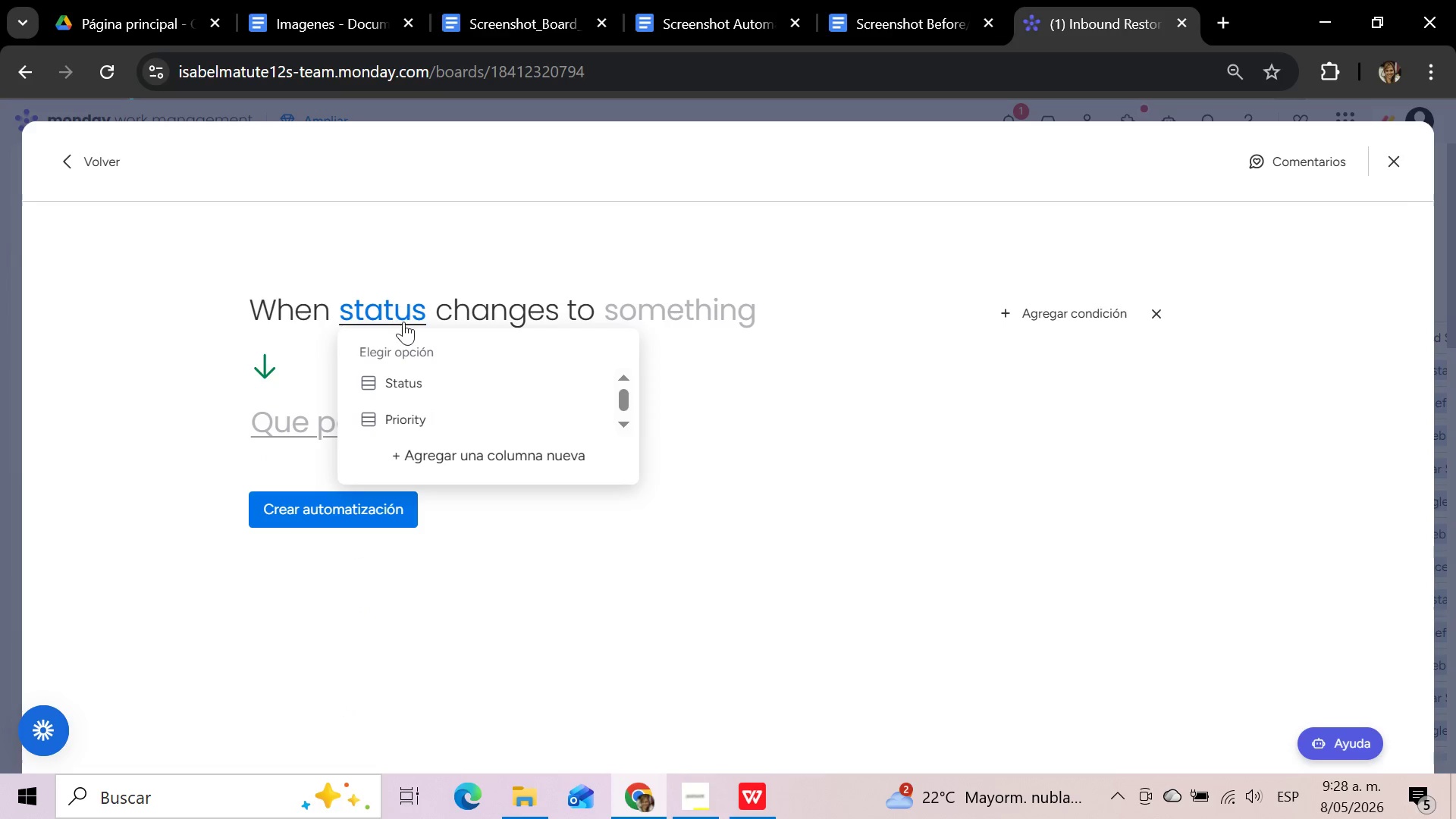 
left_click([421, 376])
 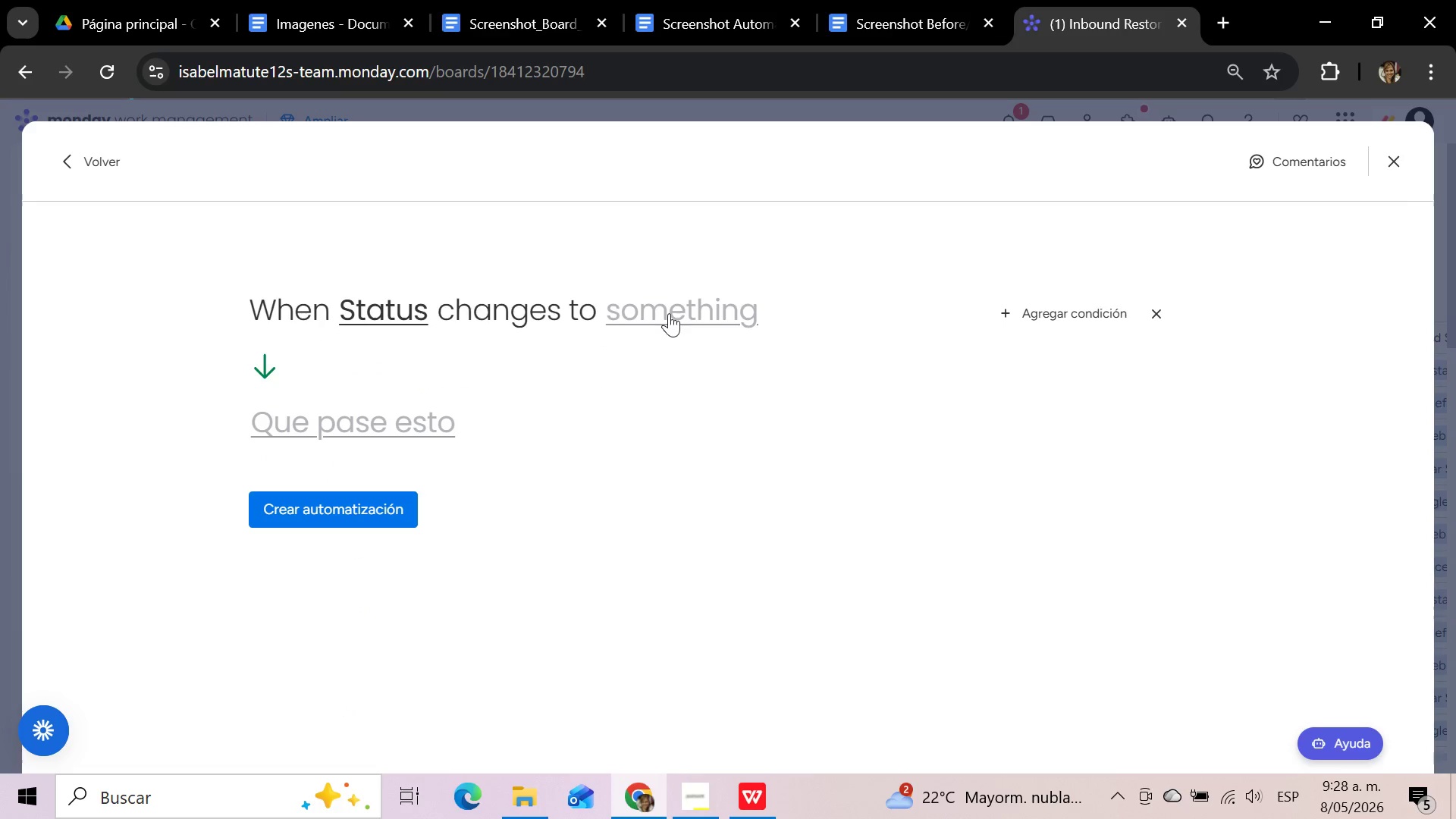 
left_click([669, 313])
 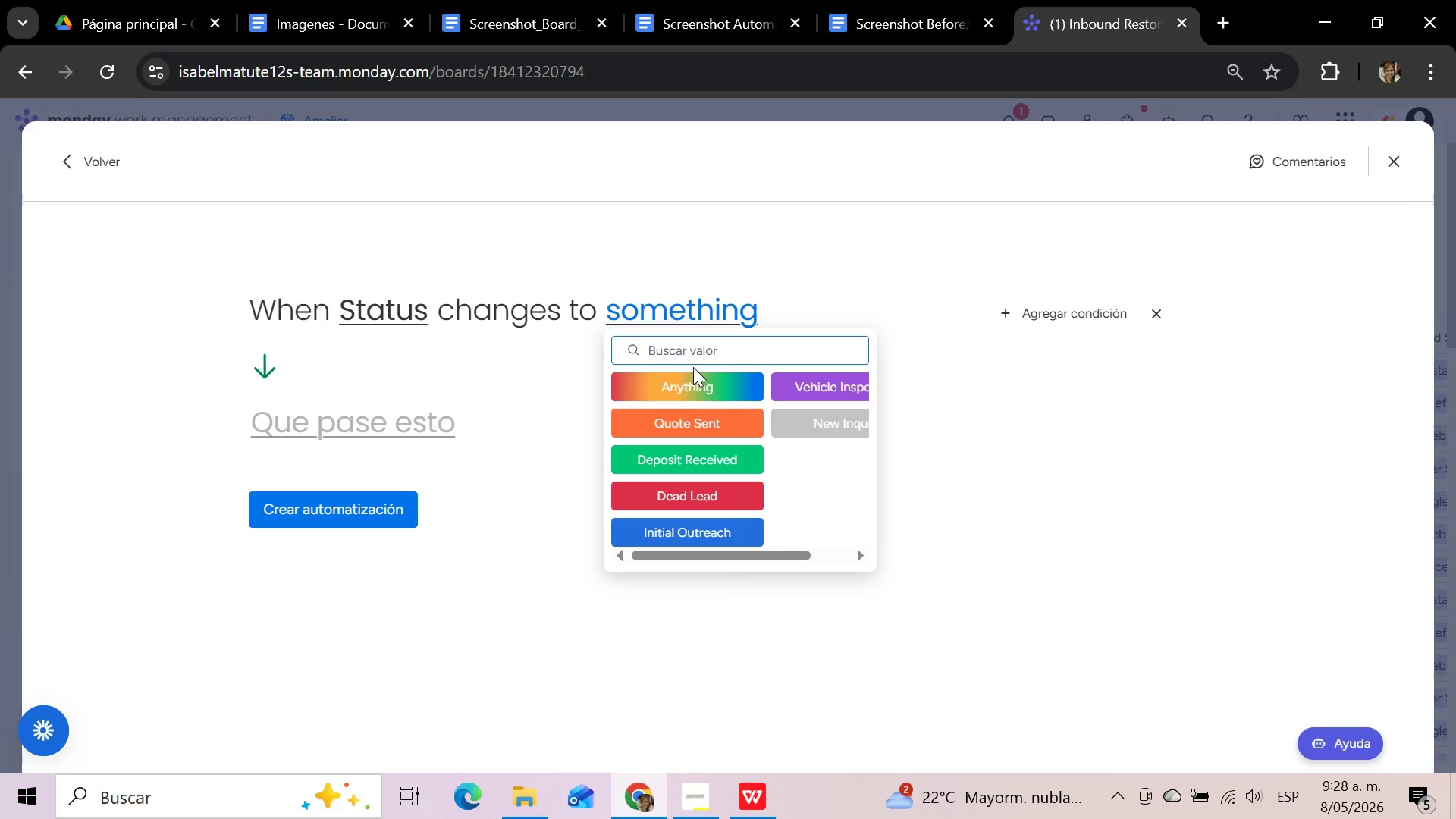 
left_click([810, 421])
 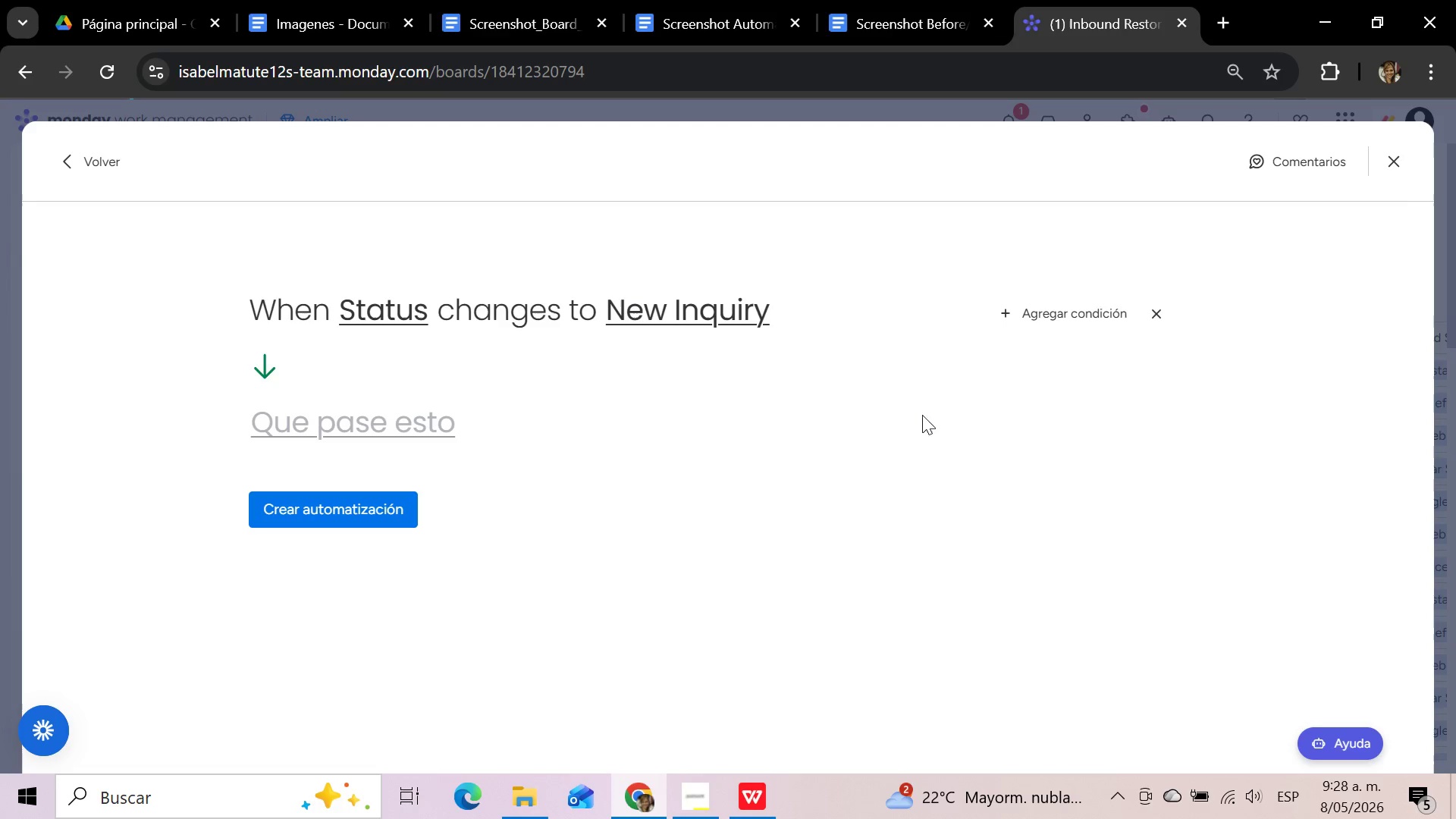 
left_click([1073, 319])
 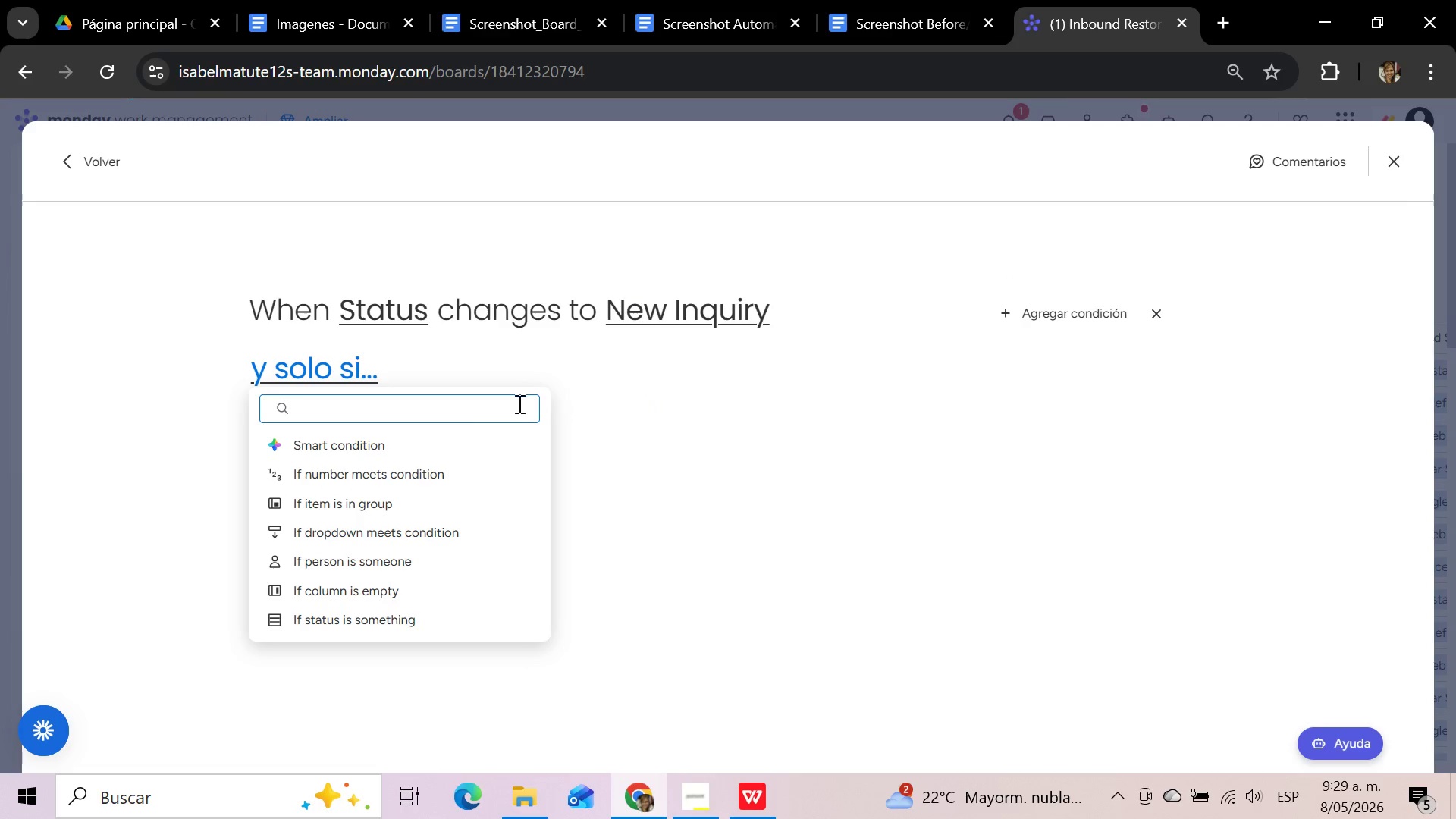 
left_click([463, 410])
 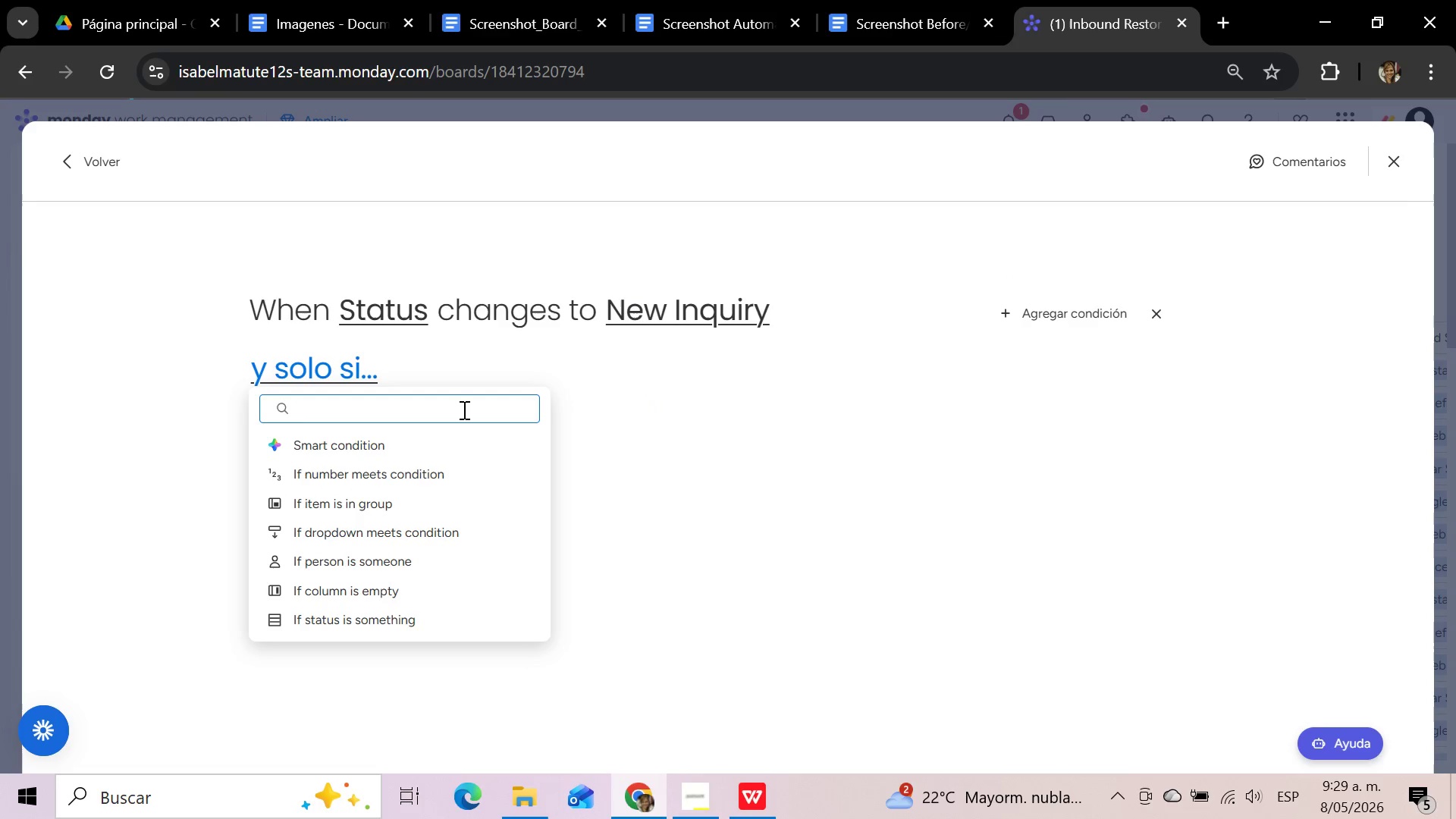 
type(set)
 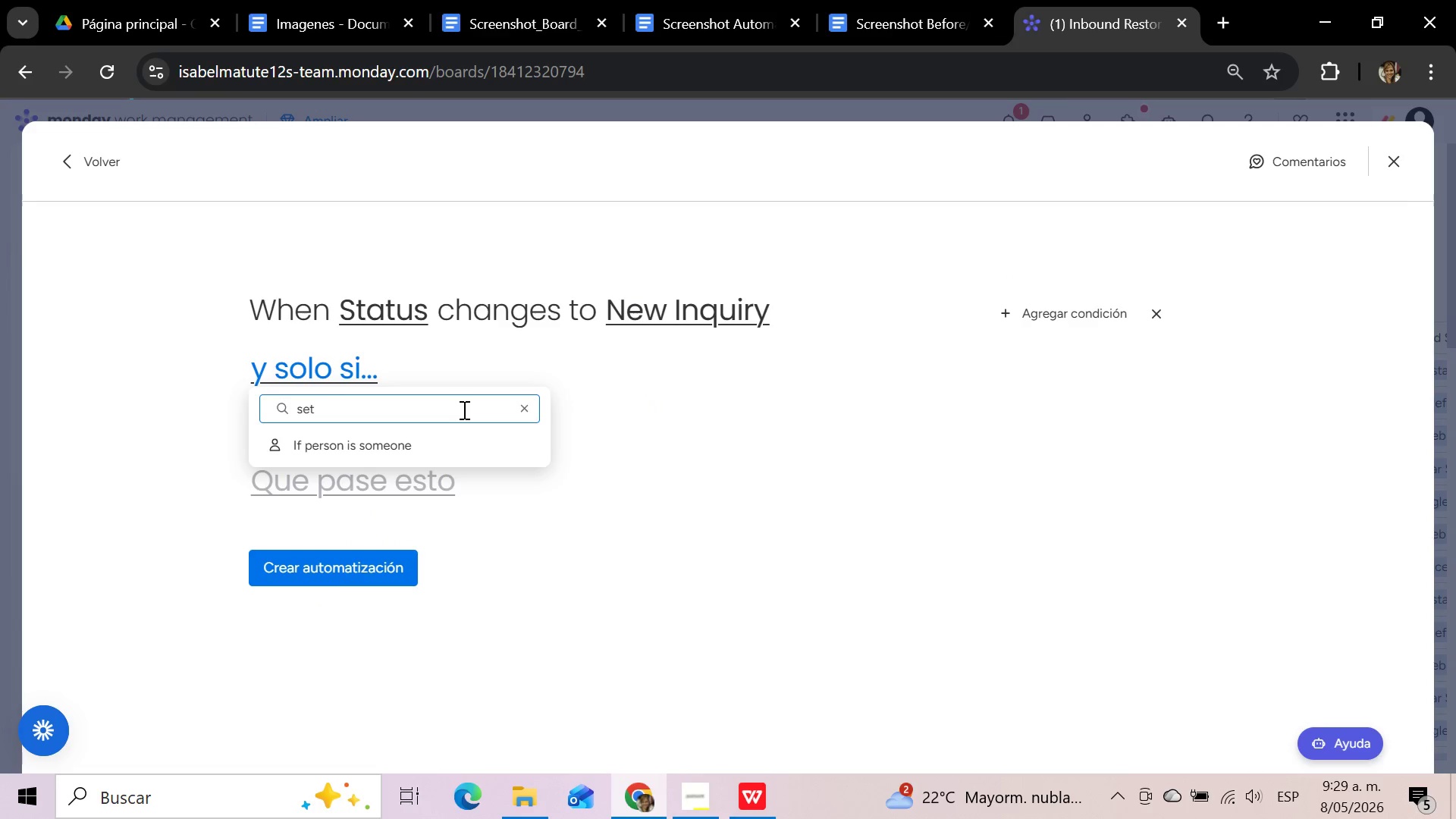 
hold_key(key=Backspace, duration=1.45)
 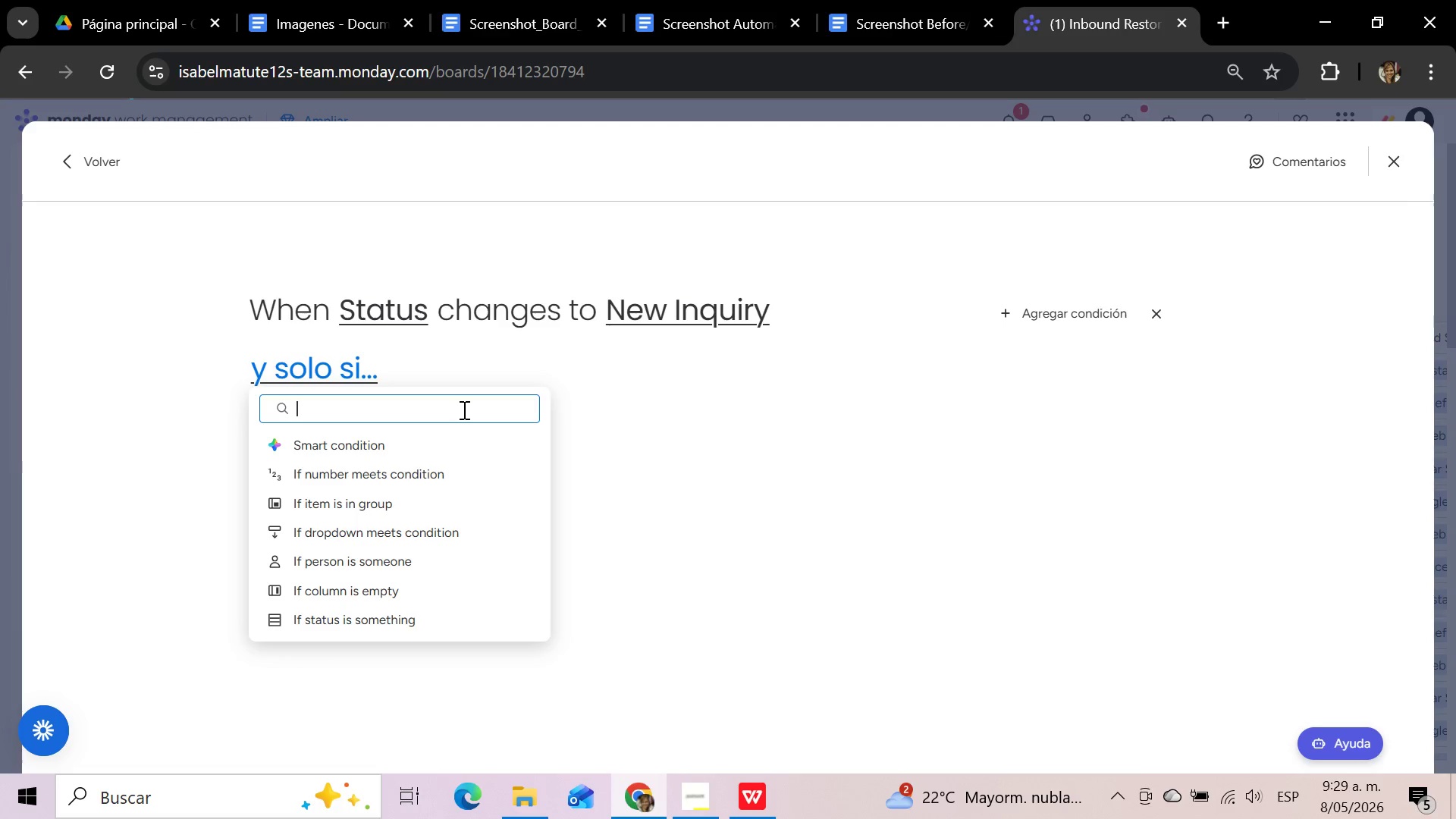 
wait(11.72)
 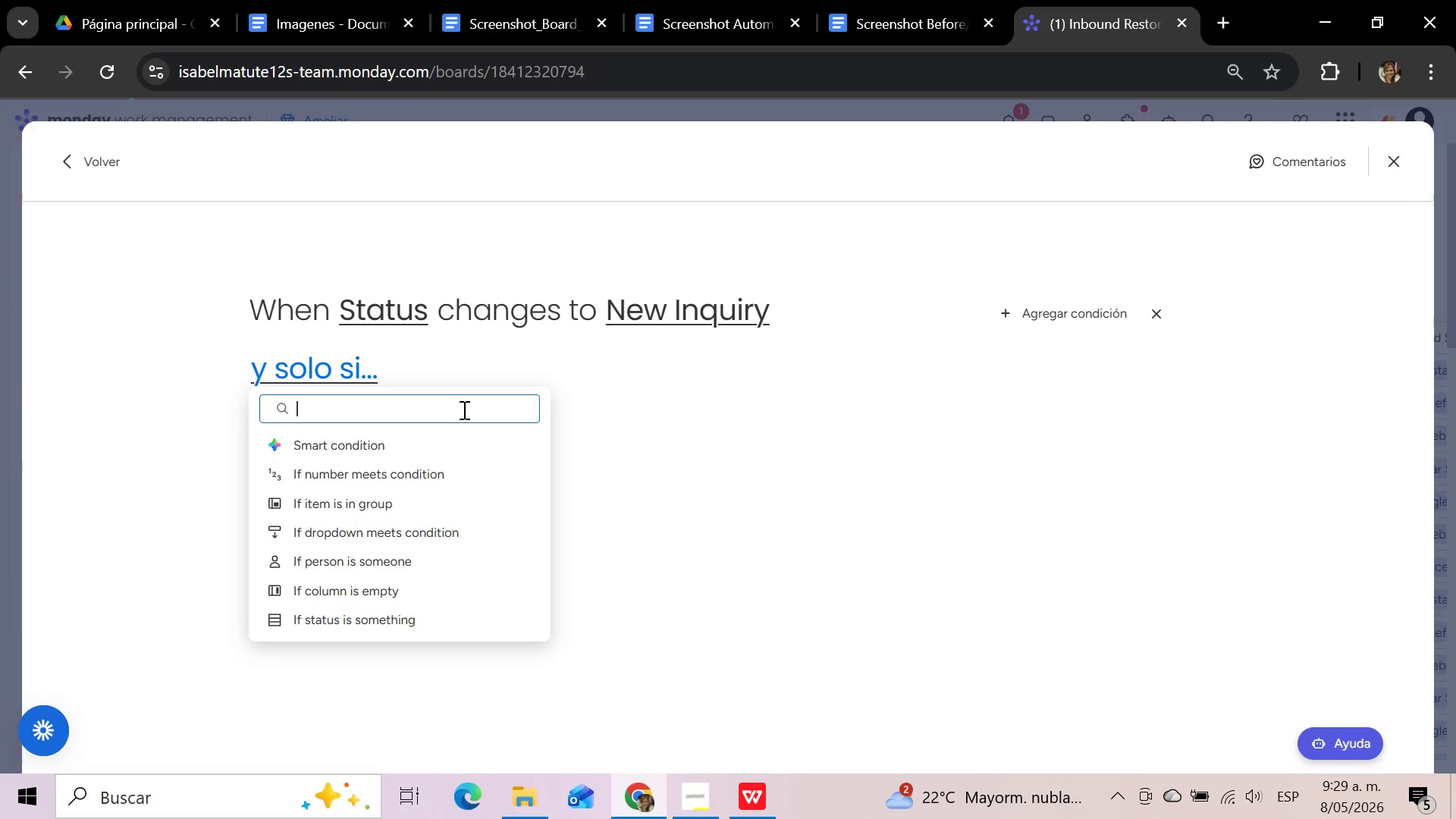 
type(hoy)
key(Backspace)
type(ur)
key(Backspace)
key(Backspace)
key(Backspace)
key(Backspace)
key(Backspace)
key(Backspace)
key(Backspace)
 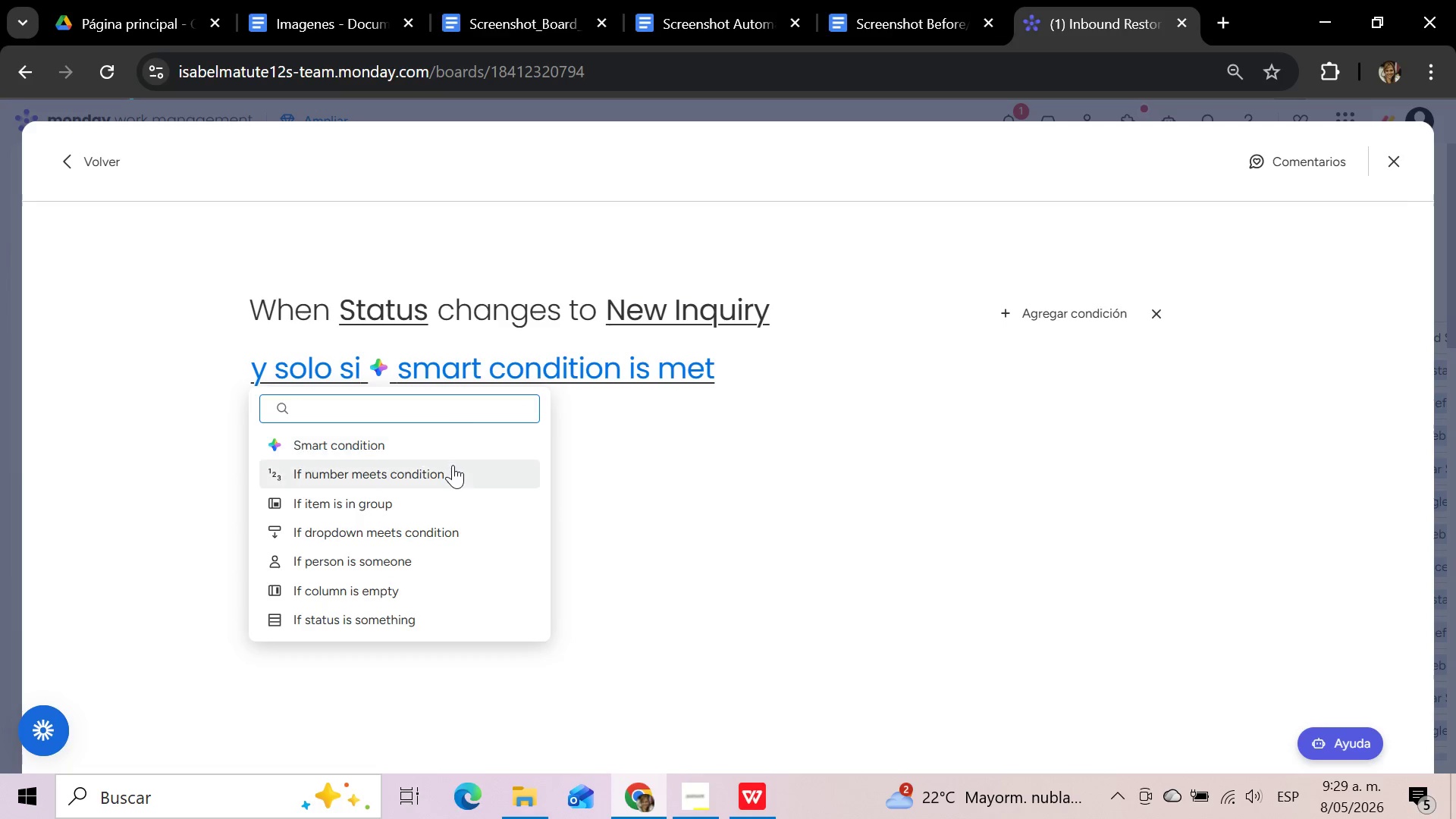 
left_click([451, 465])
 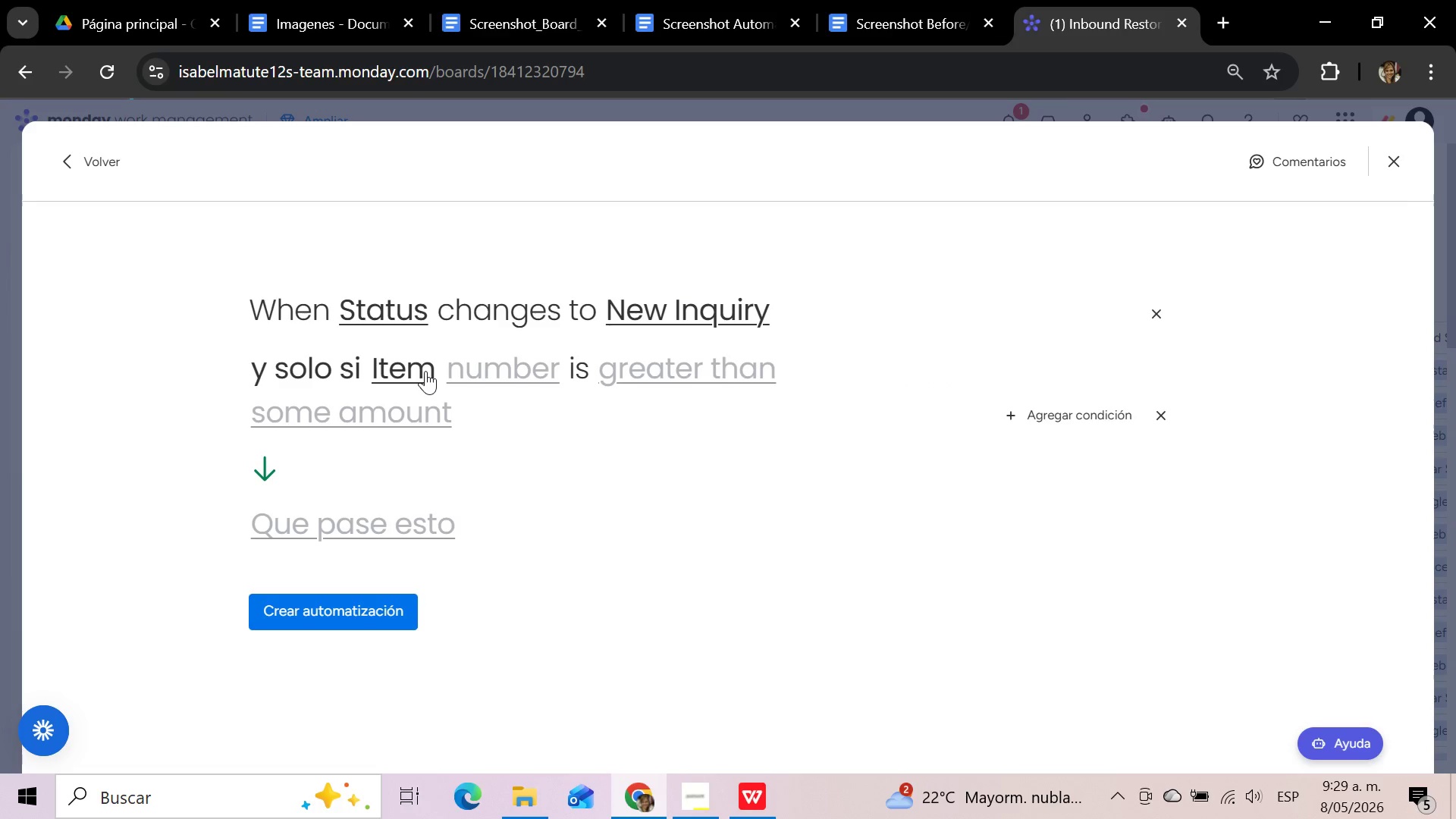 
left_click([495, 377])
 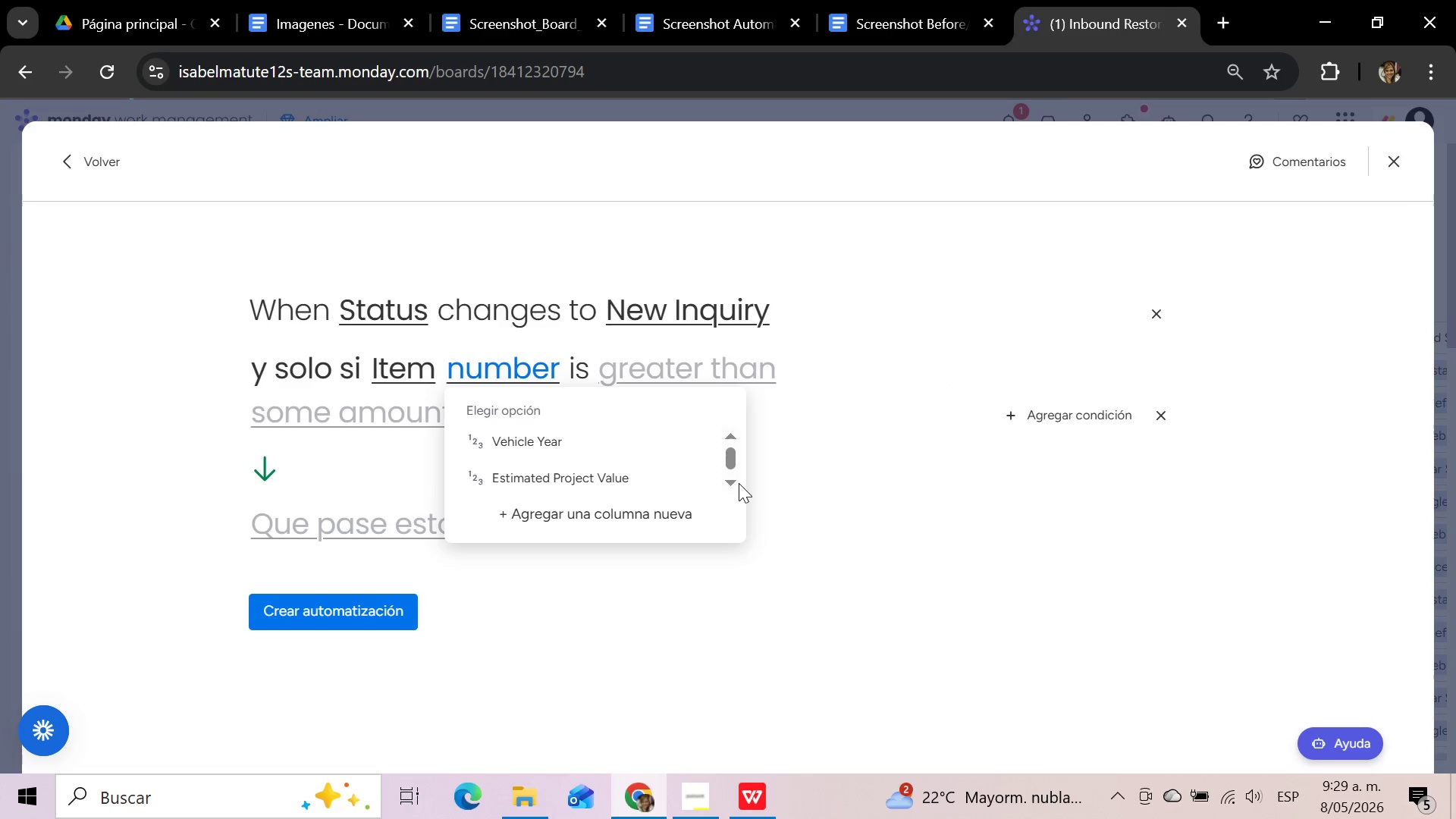 
double_click([733, 479])
 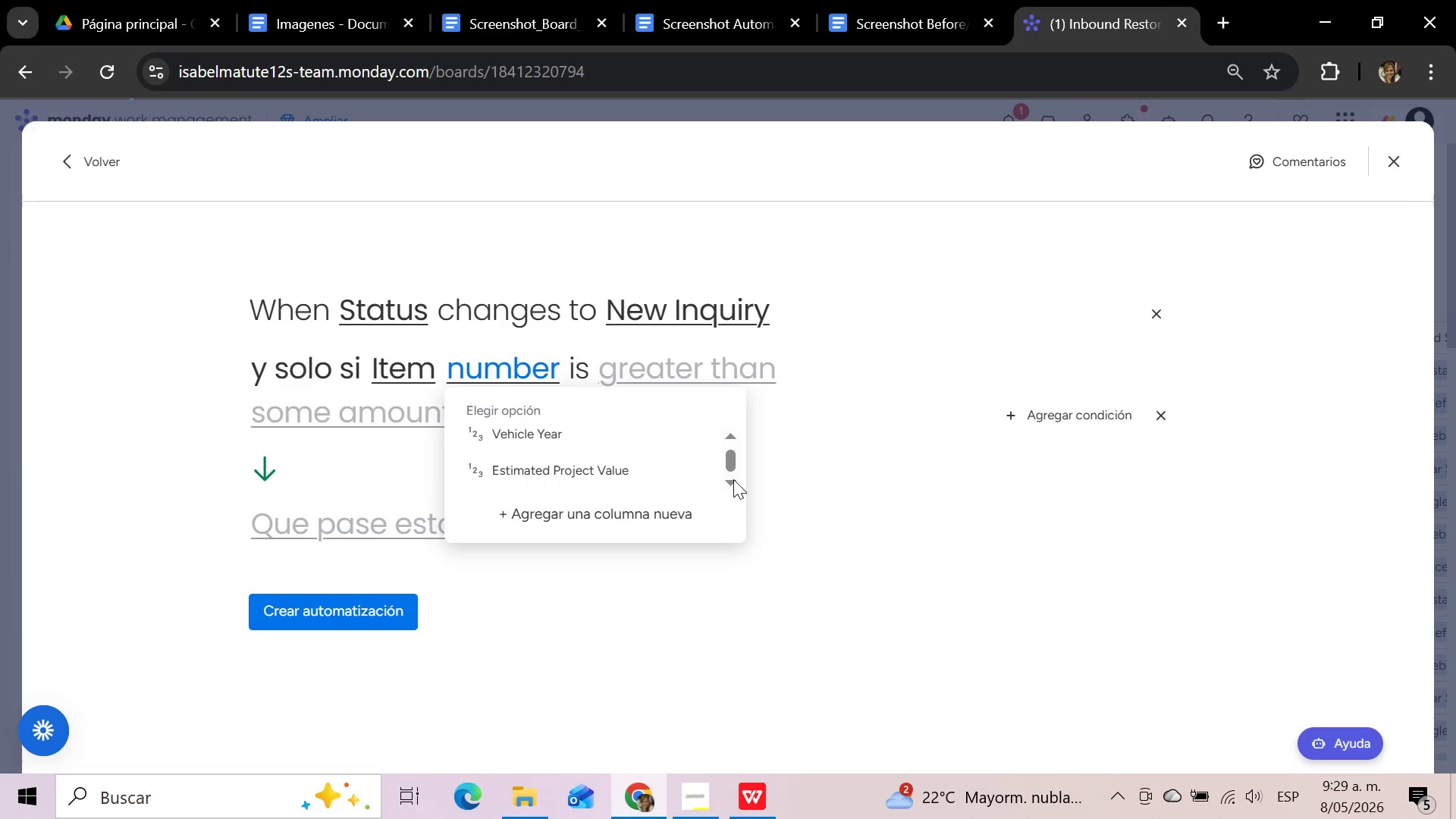 
triple_click([733, 479])
 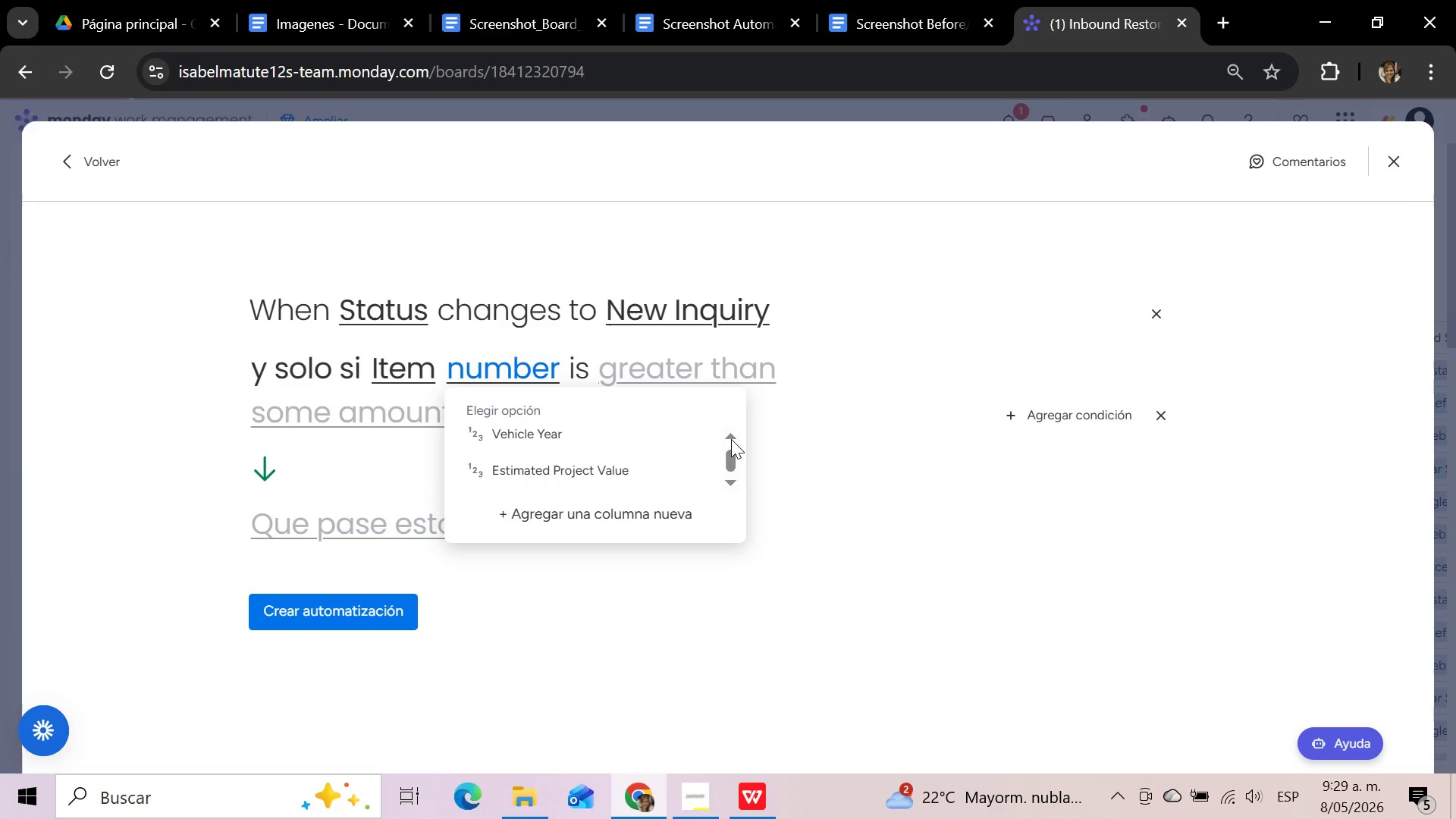 
double_click([731, 439])
 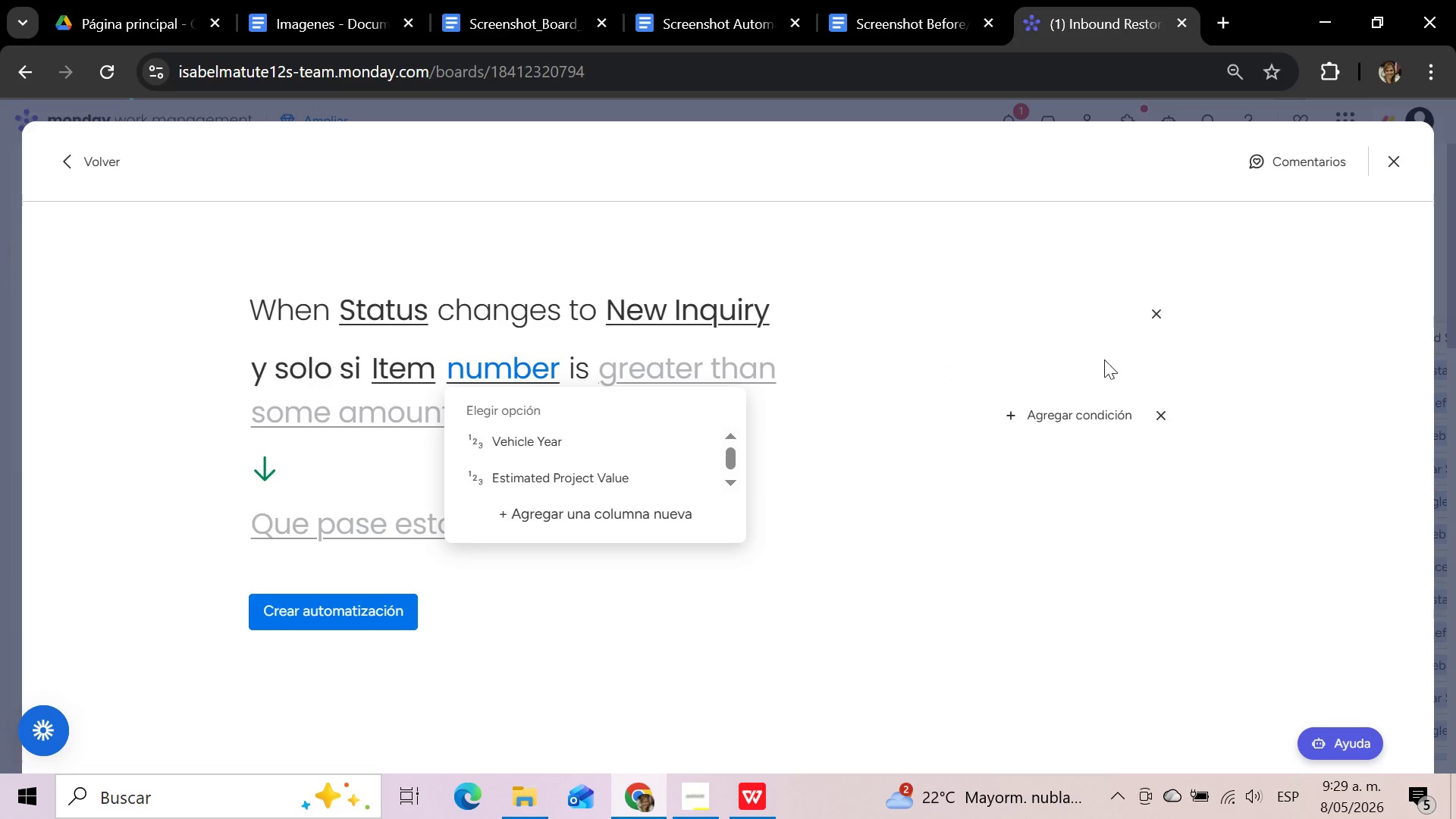 
mouse_move([1139, 331])
 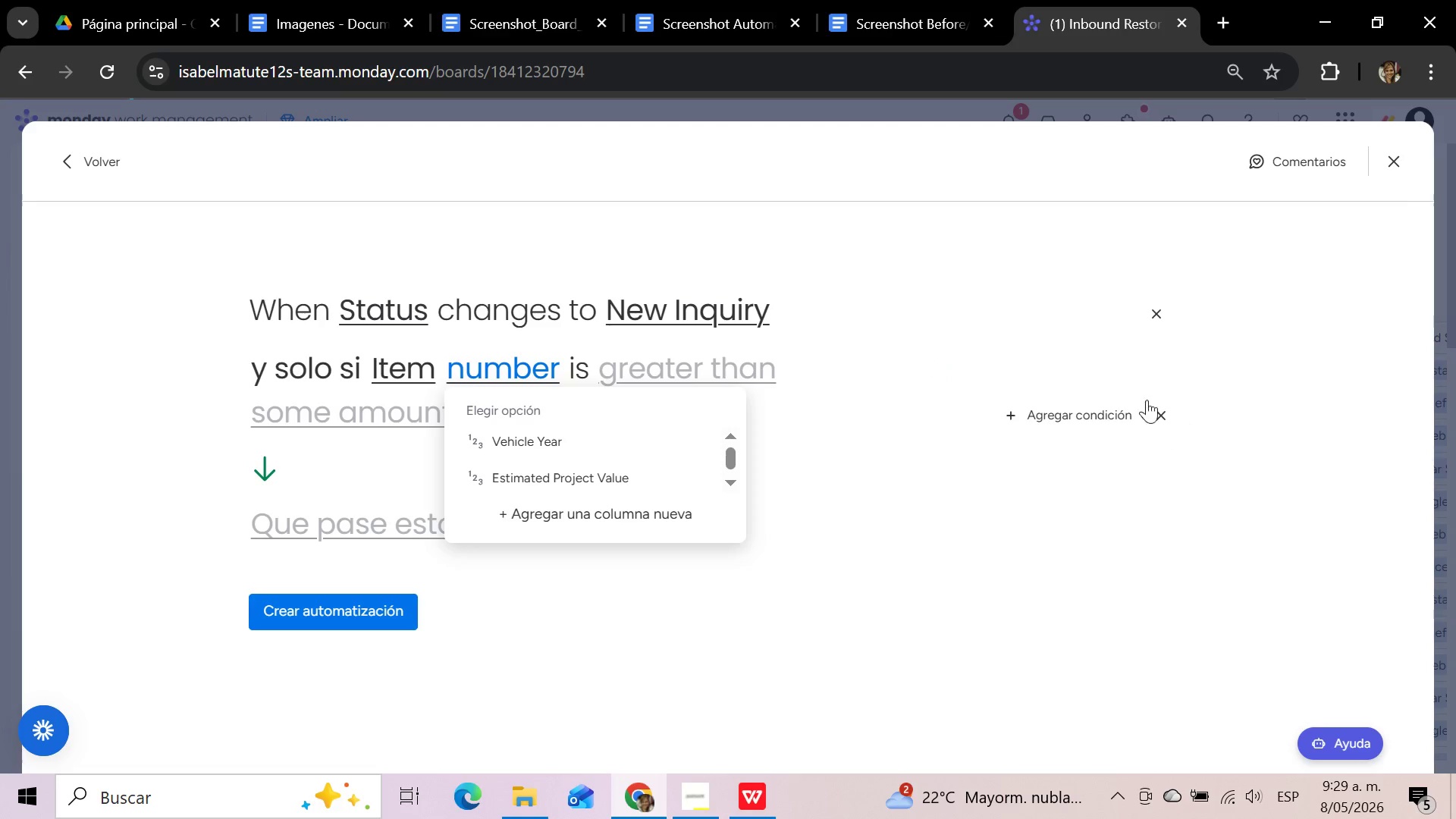 
left_click([1040, 356])
 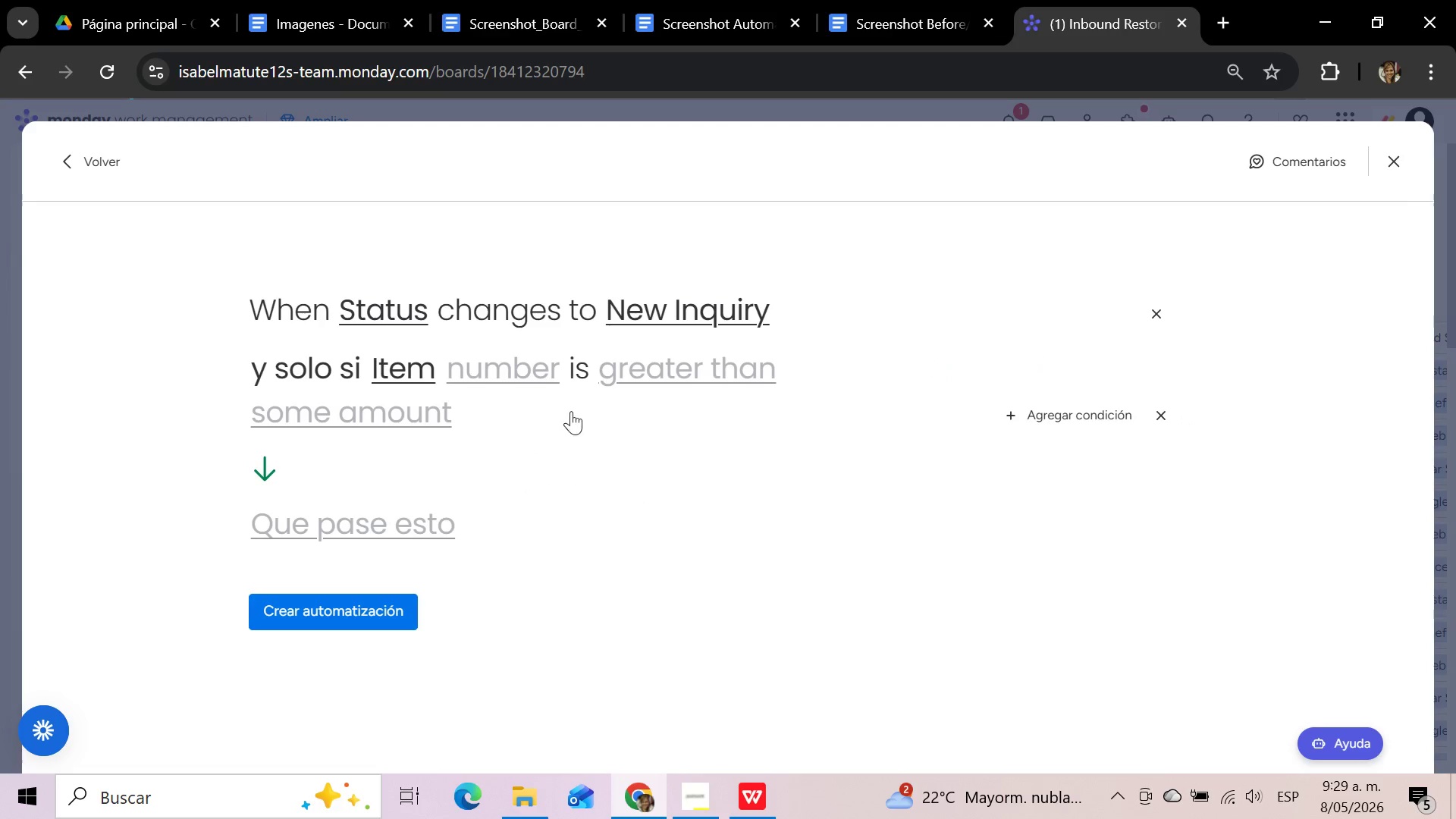 
left_click([564, 411])
 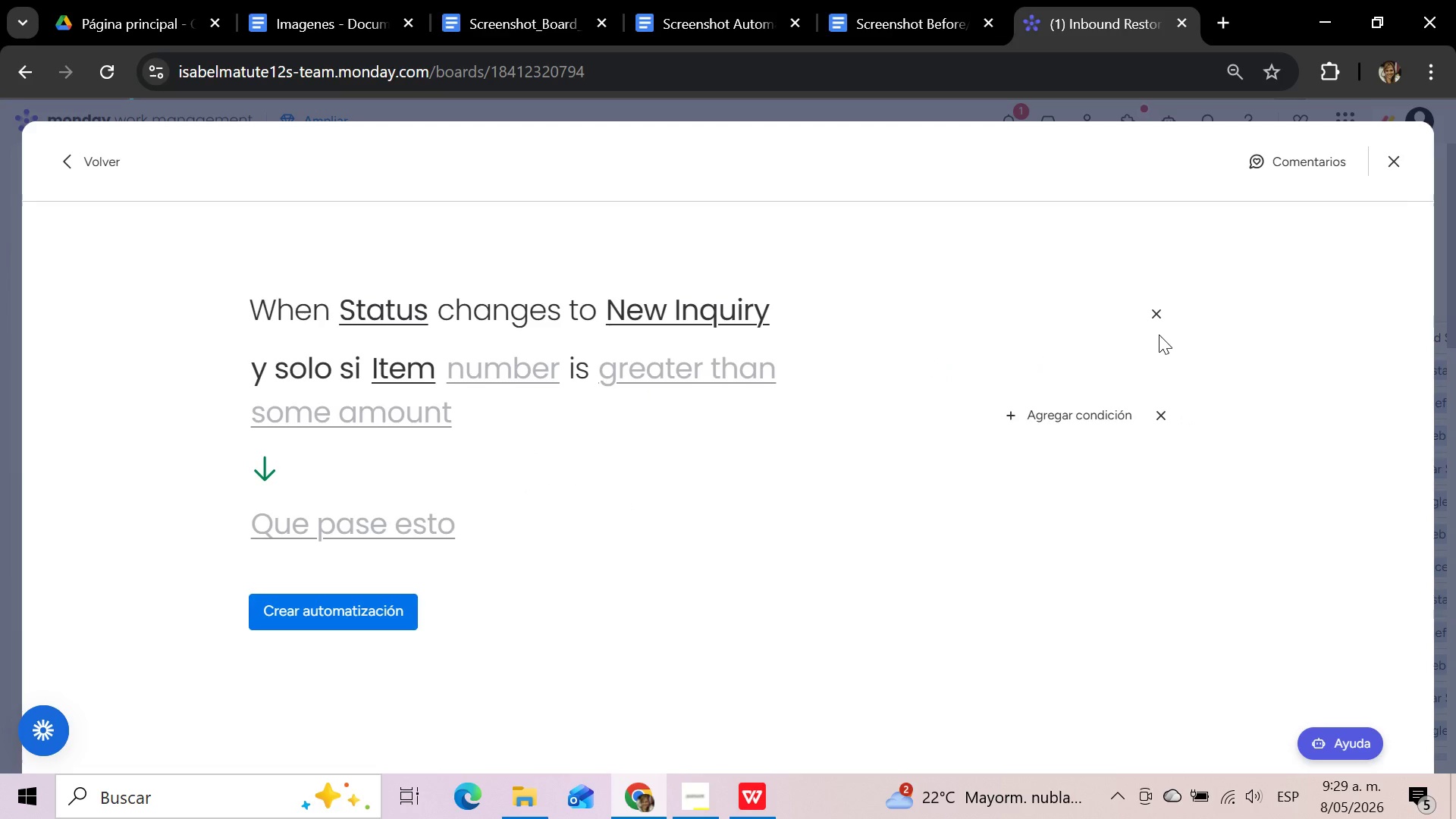 
left_click([1159, 312])
 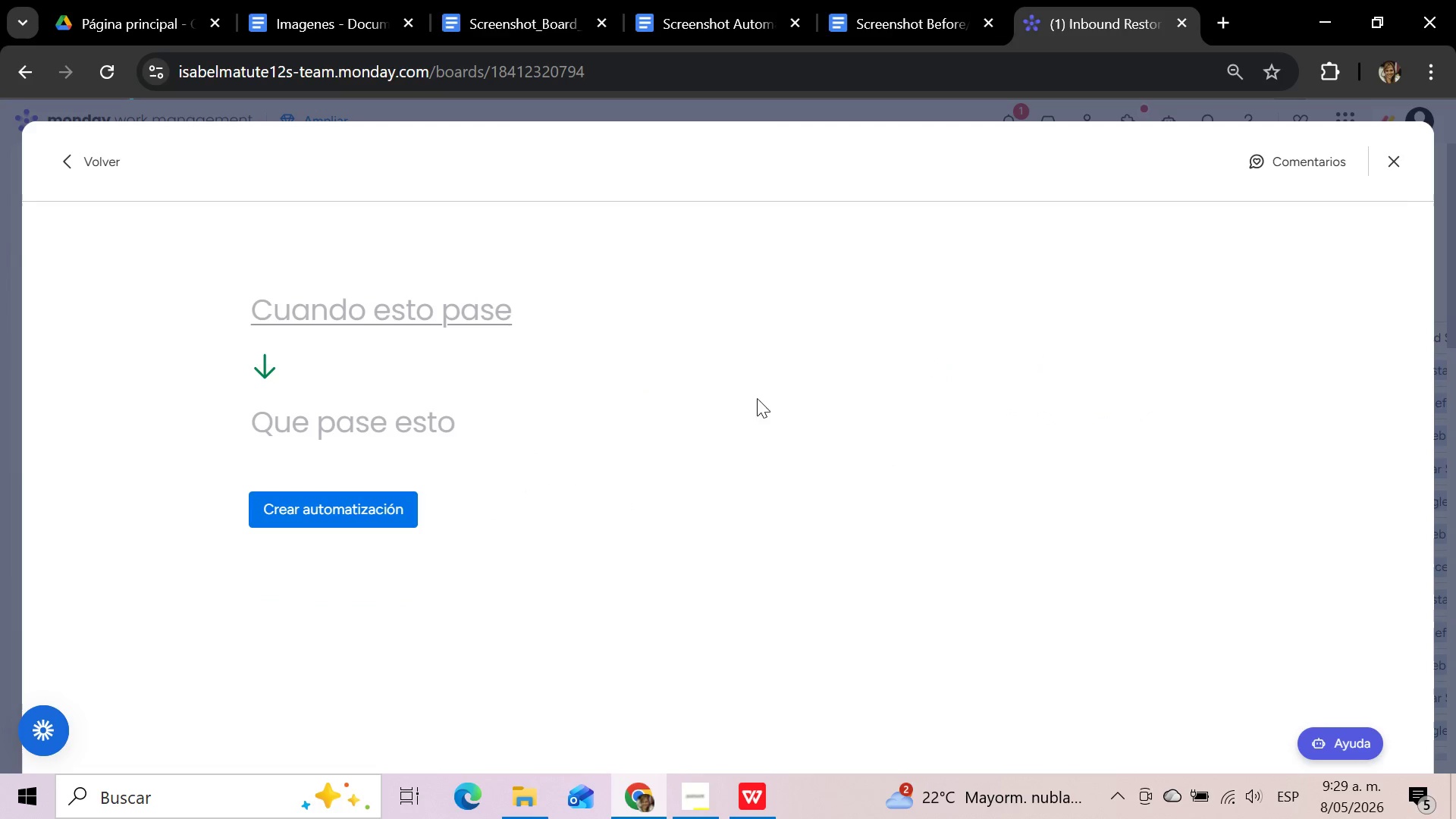 
left_click([413, 312])
 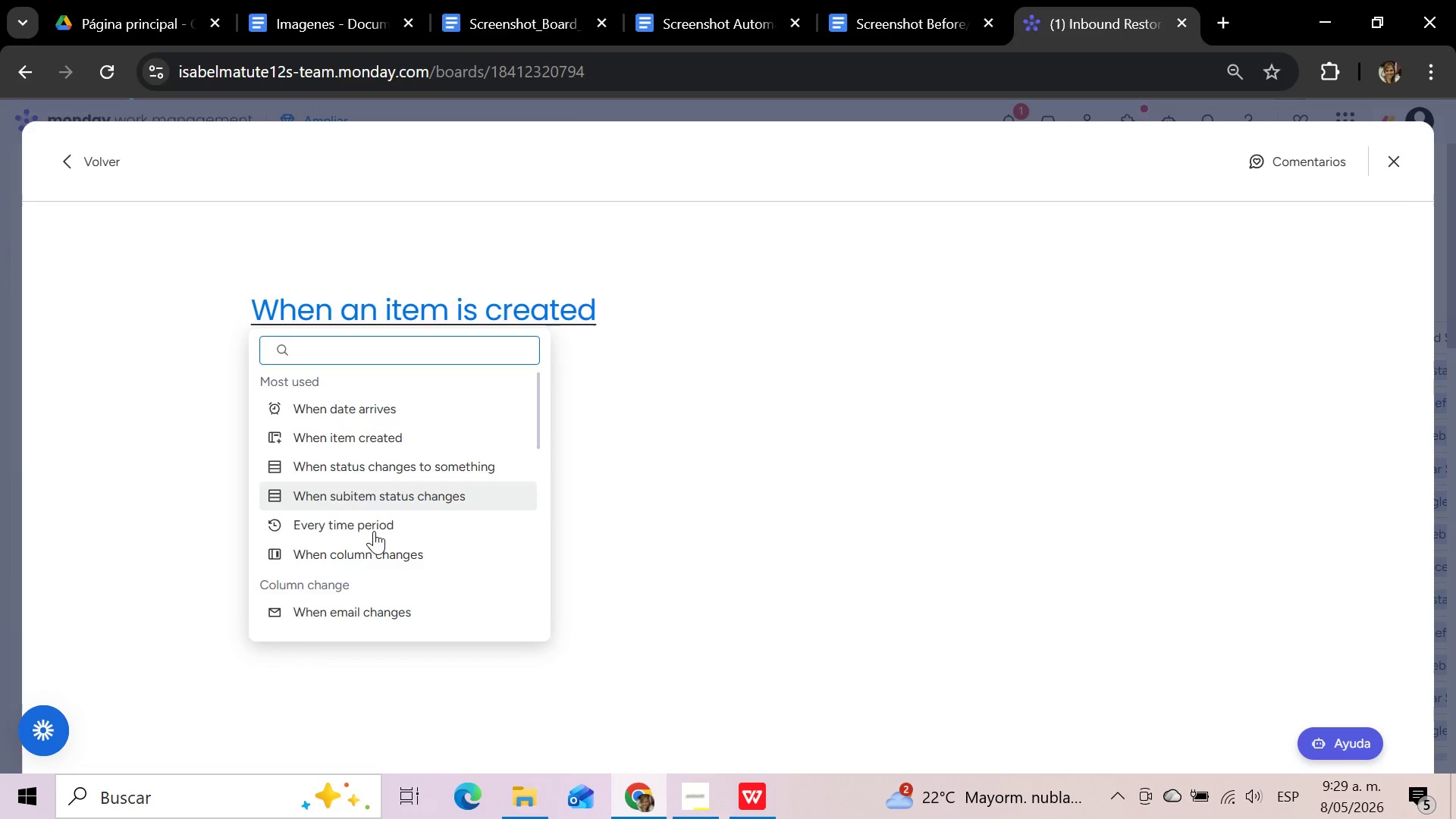 
wait(9.59)
 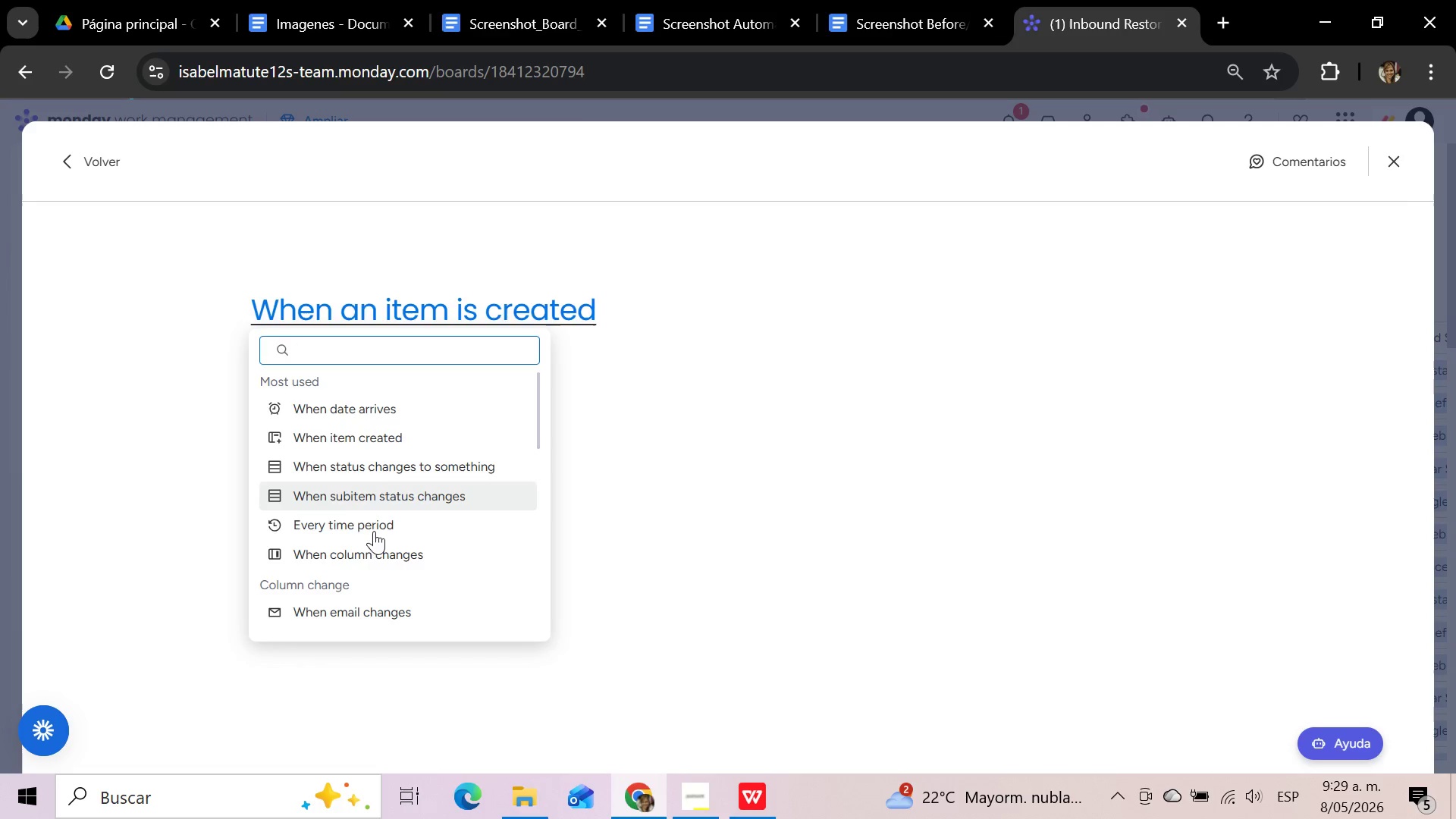 
scroll: coordinate [372, 462], scroll_direction: down, amount: 2.0
 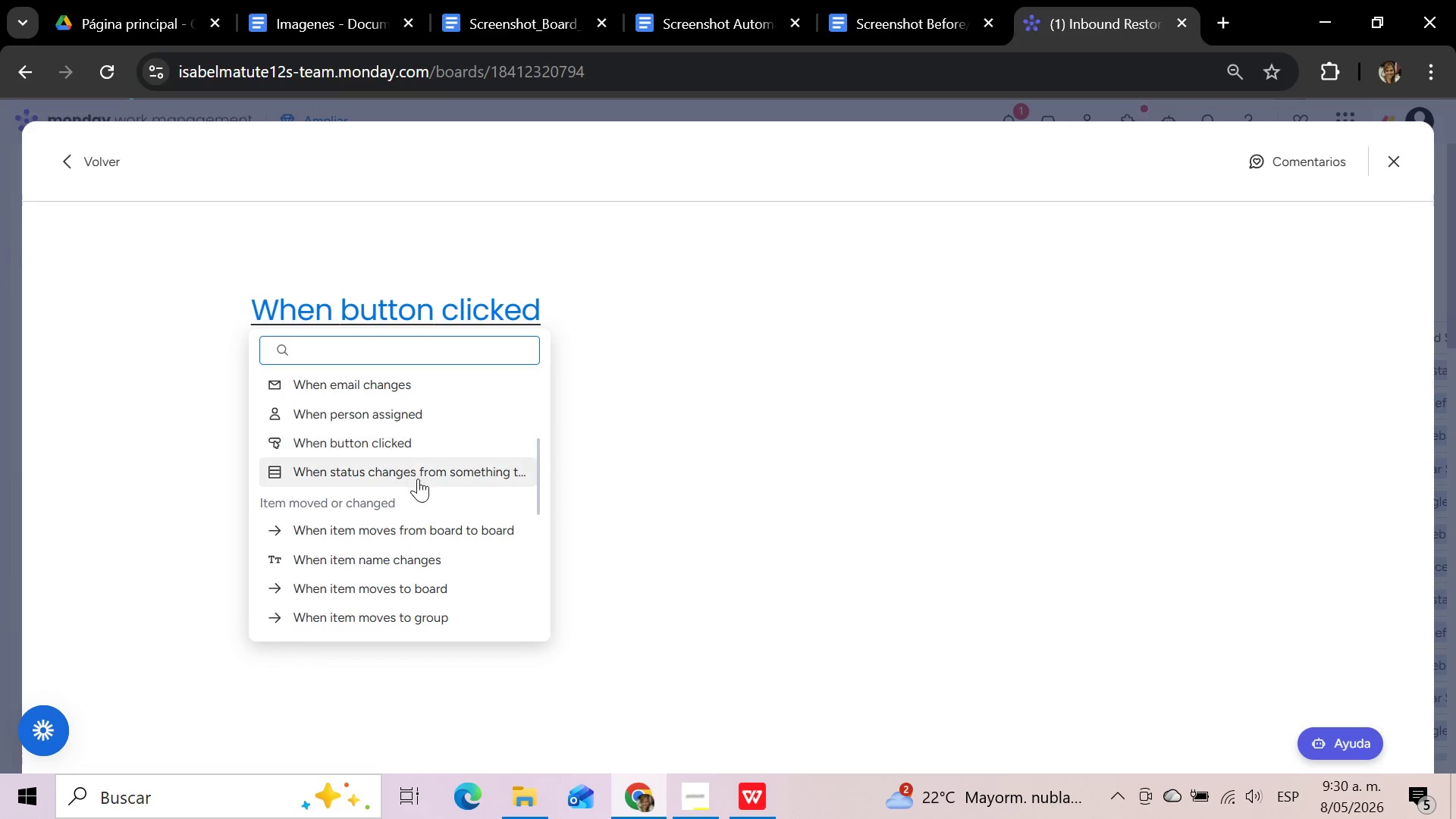 
wait(8.7)
 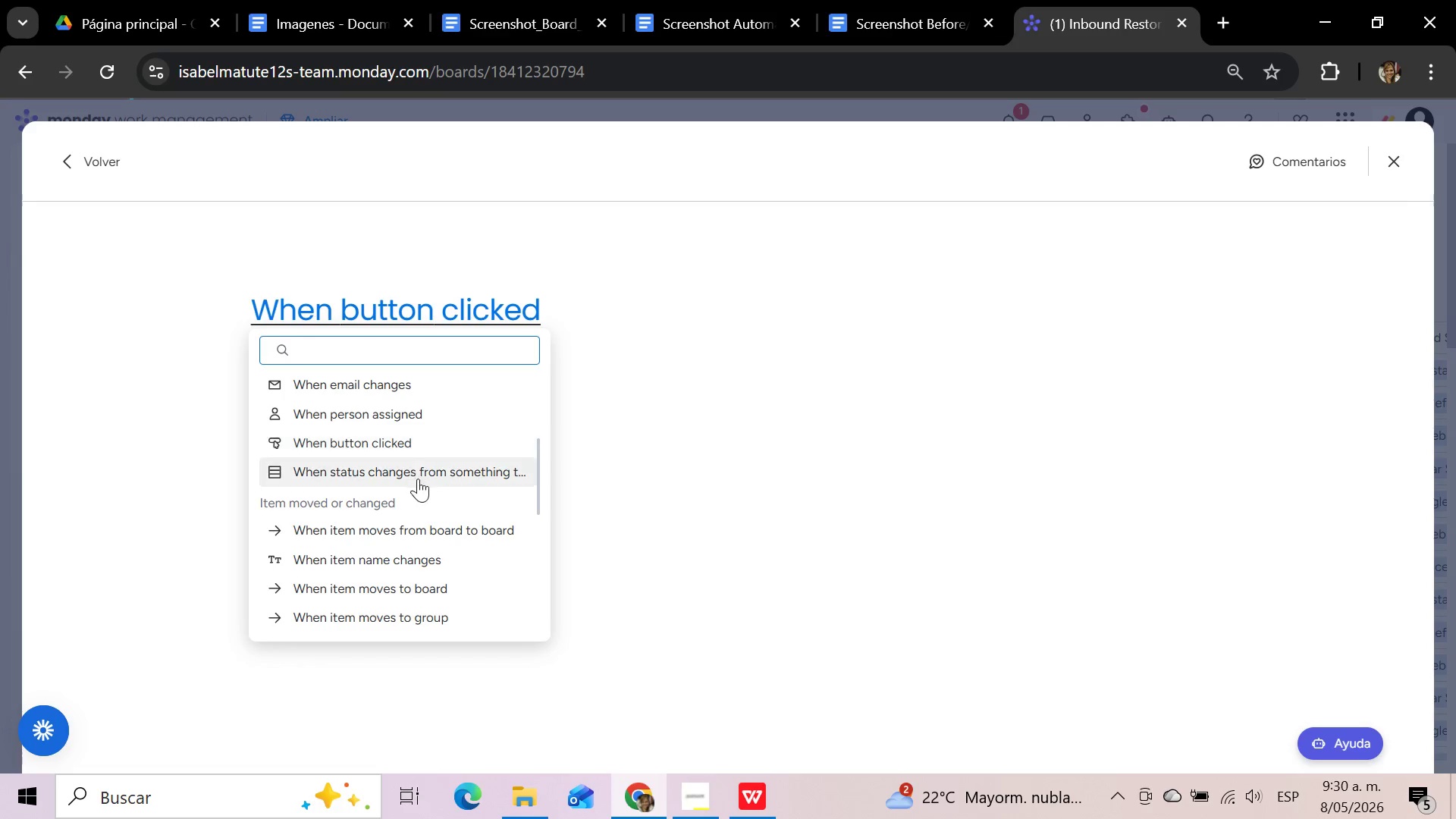 
left_click([419, 479])
 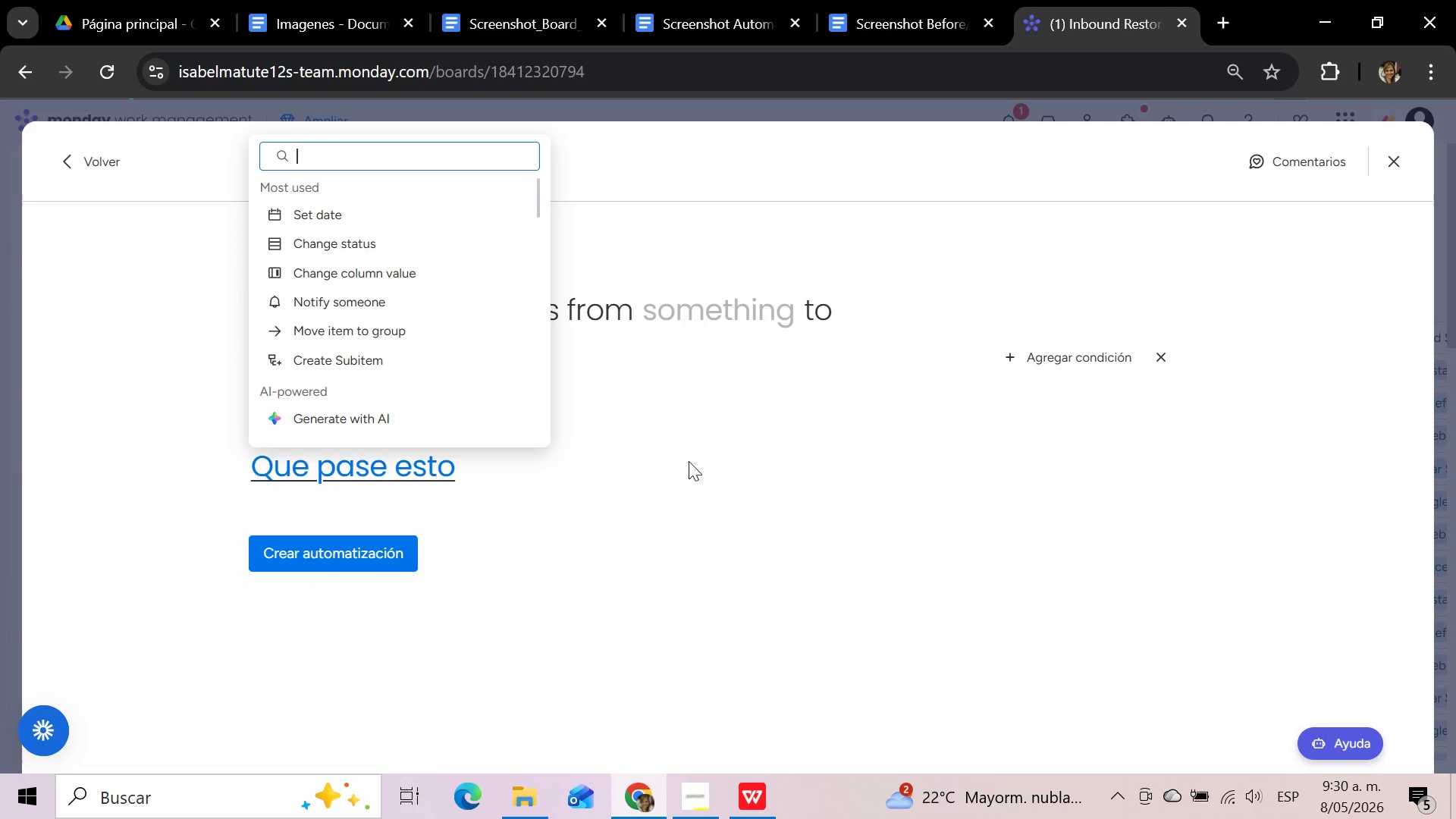 
wait(5.53)
 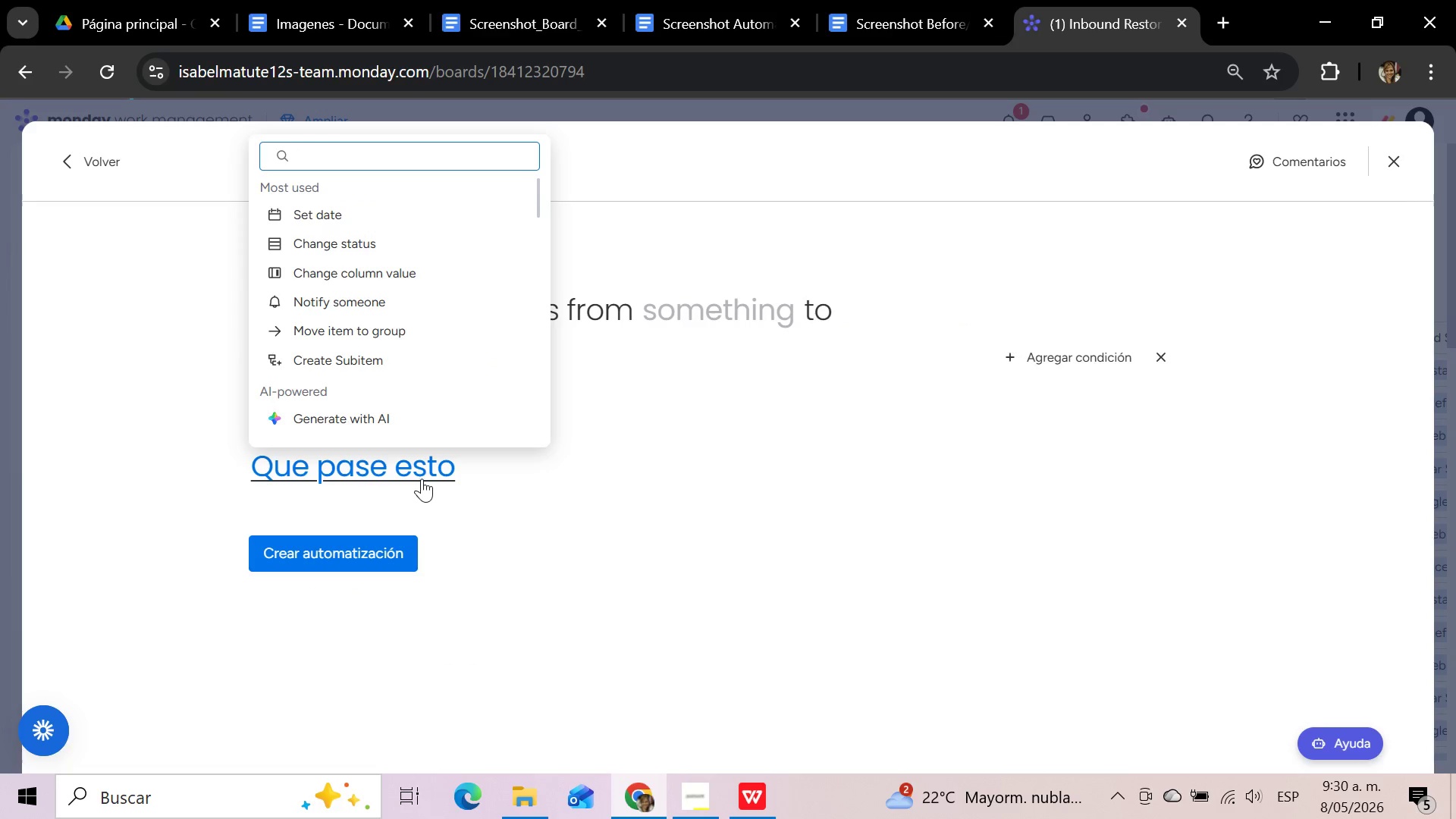 
left_click([689, 460])
 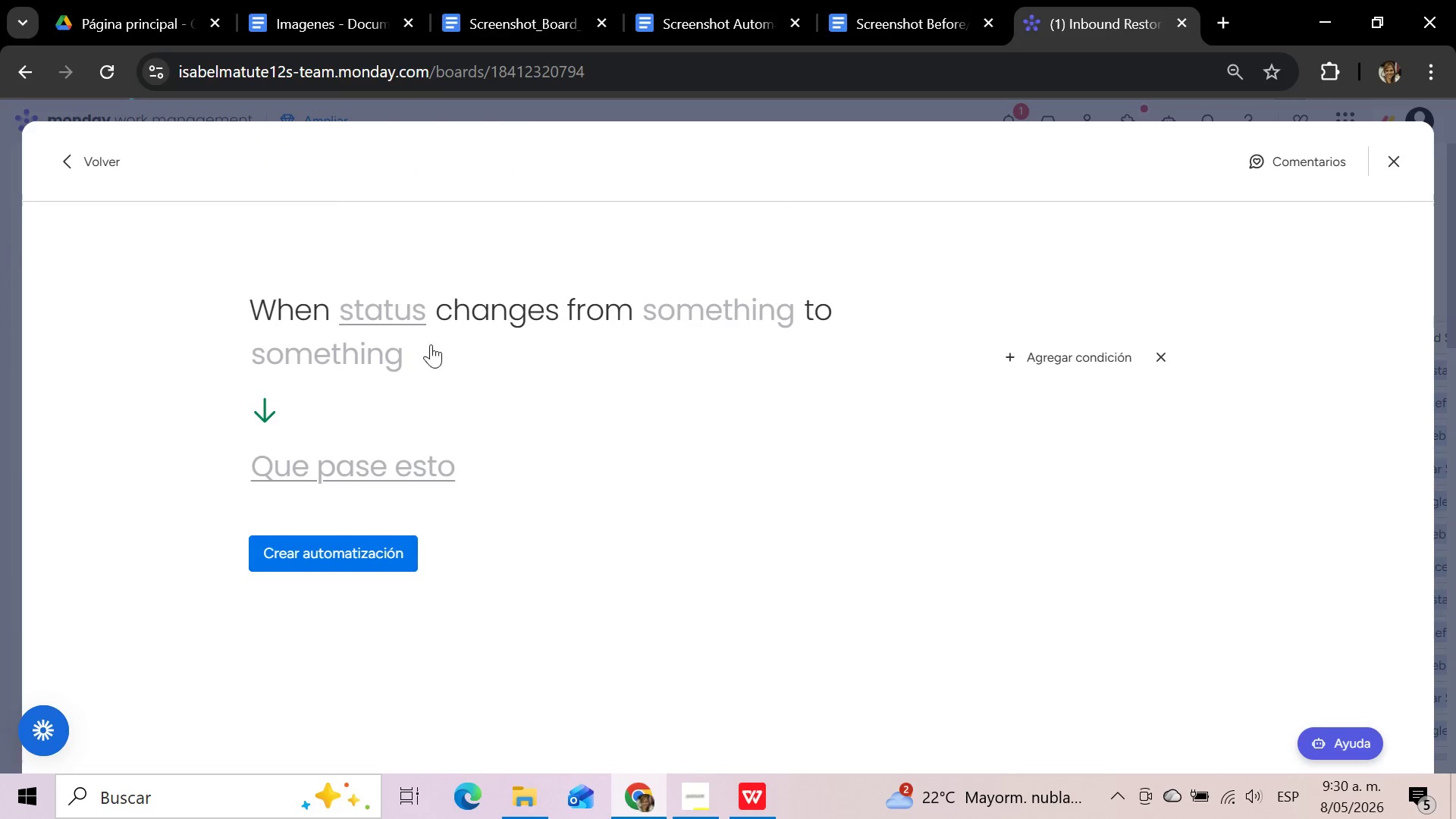 
left_click([369, 304])
 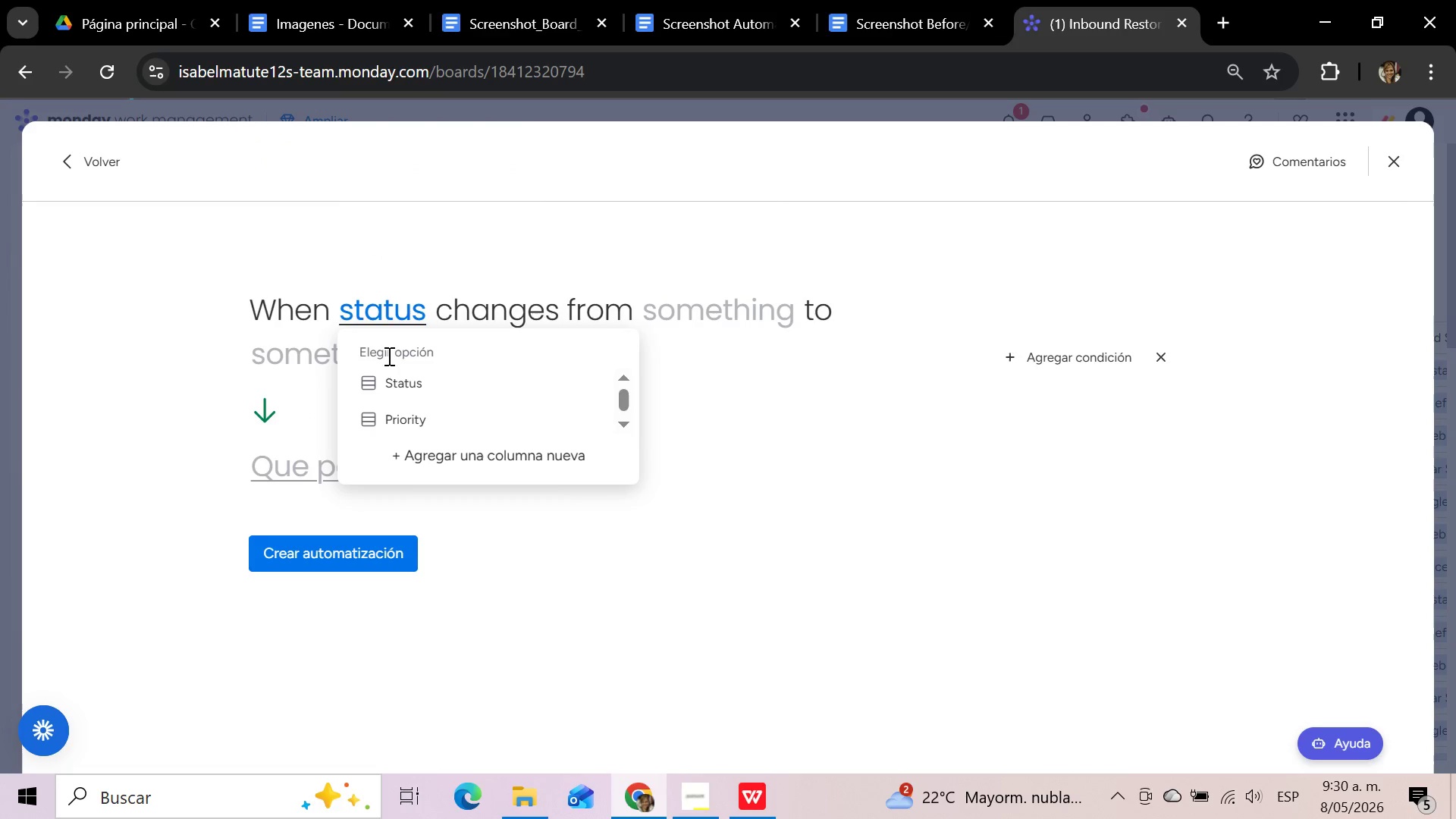 
left_click([400, 376])
 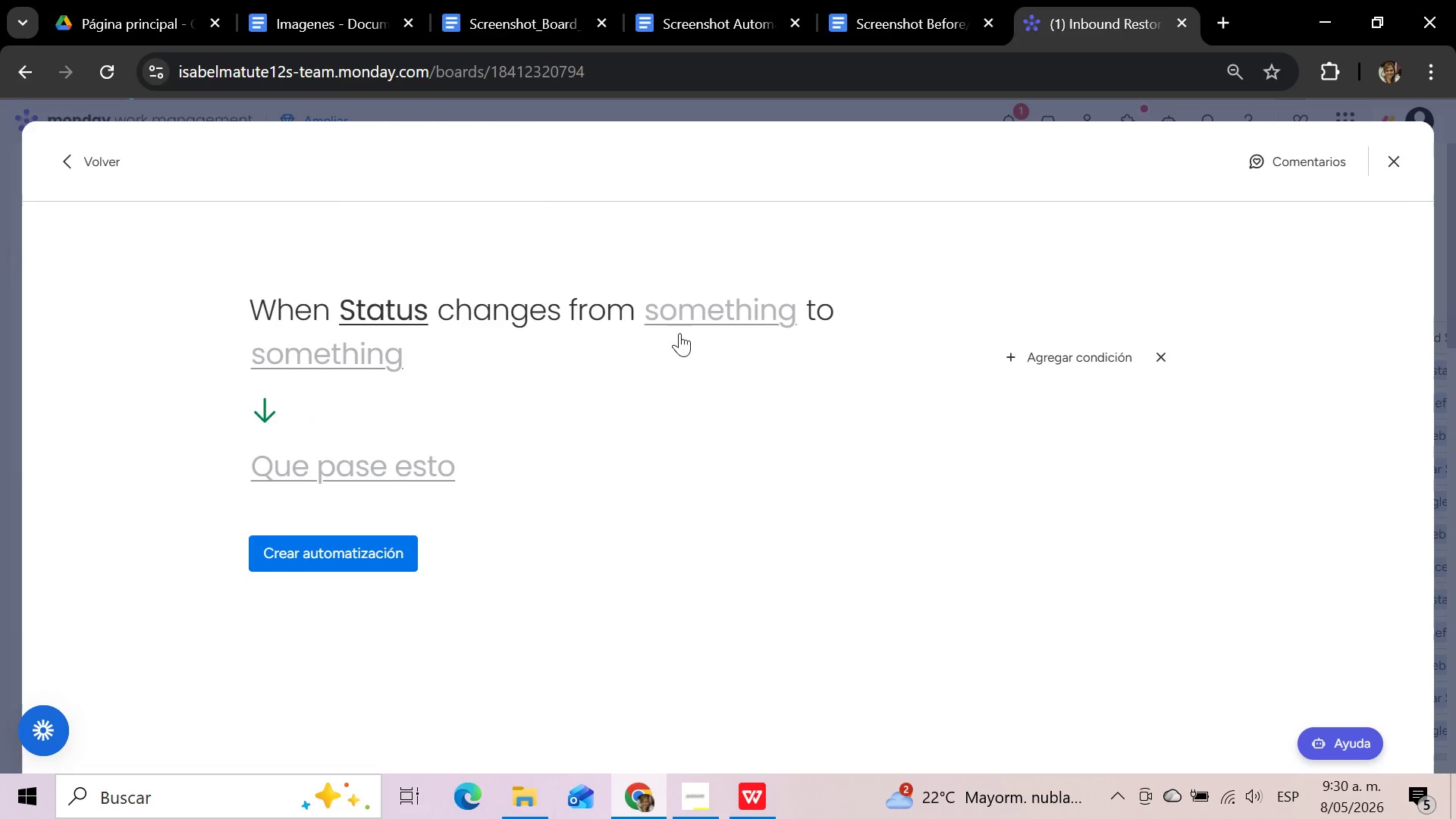 
left_click([723, 310])
 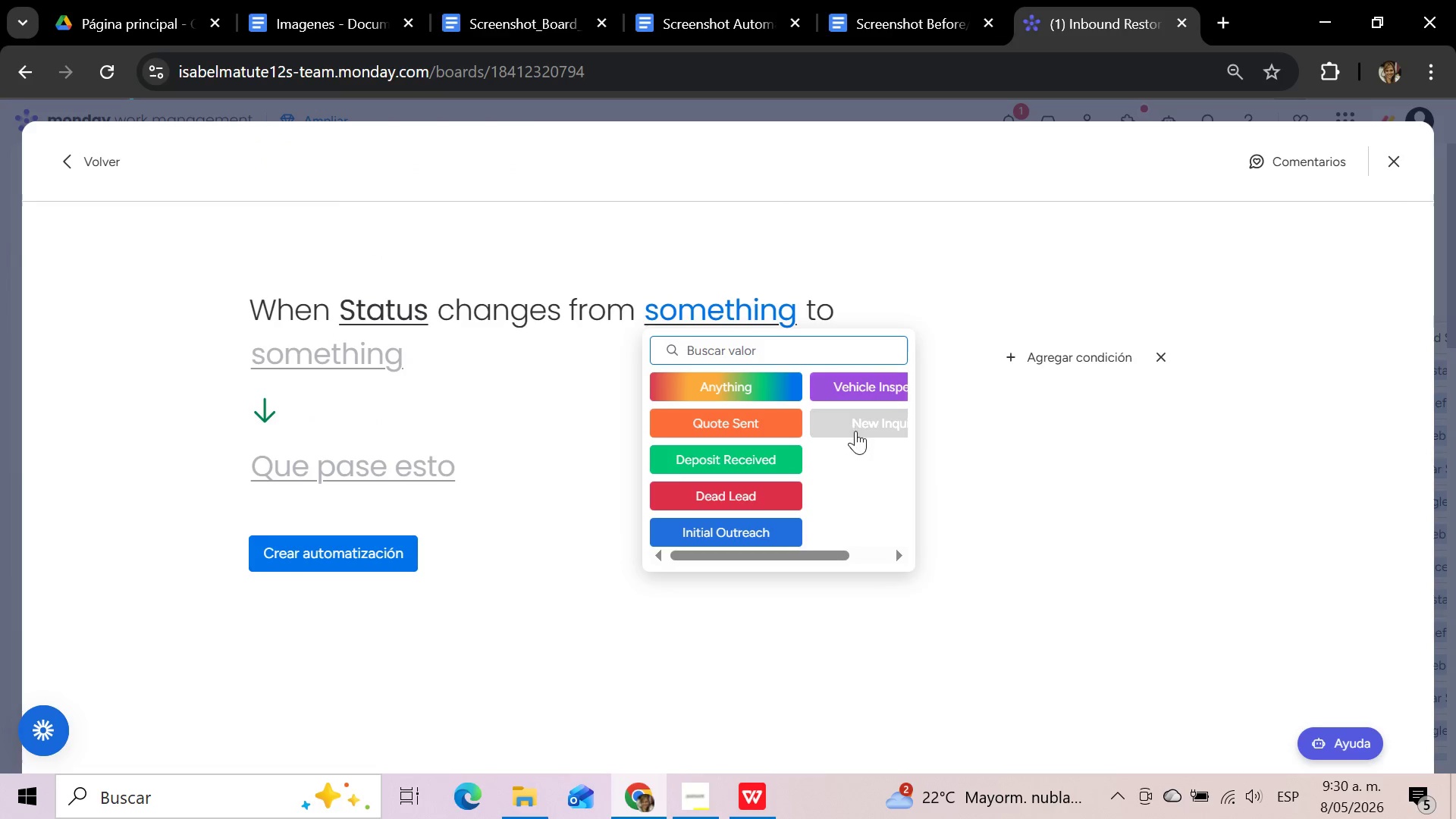 
left_click([855, 431])
 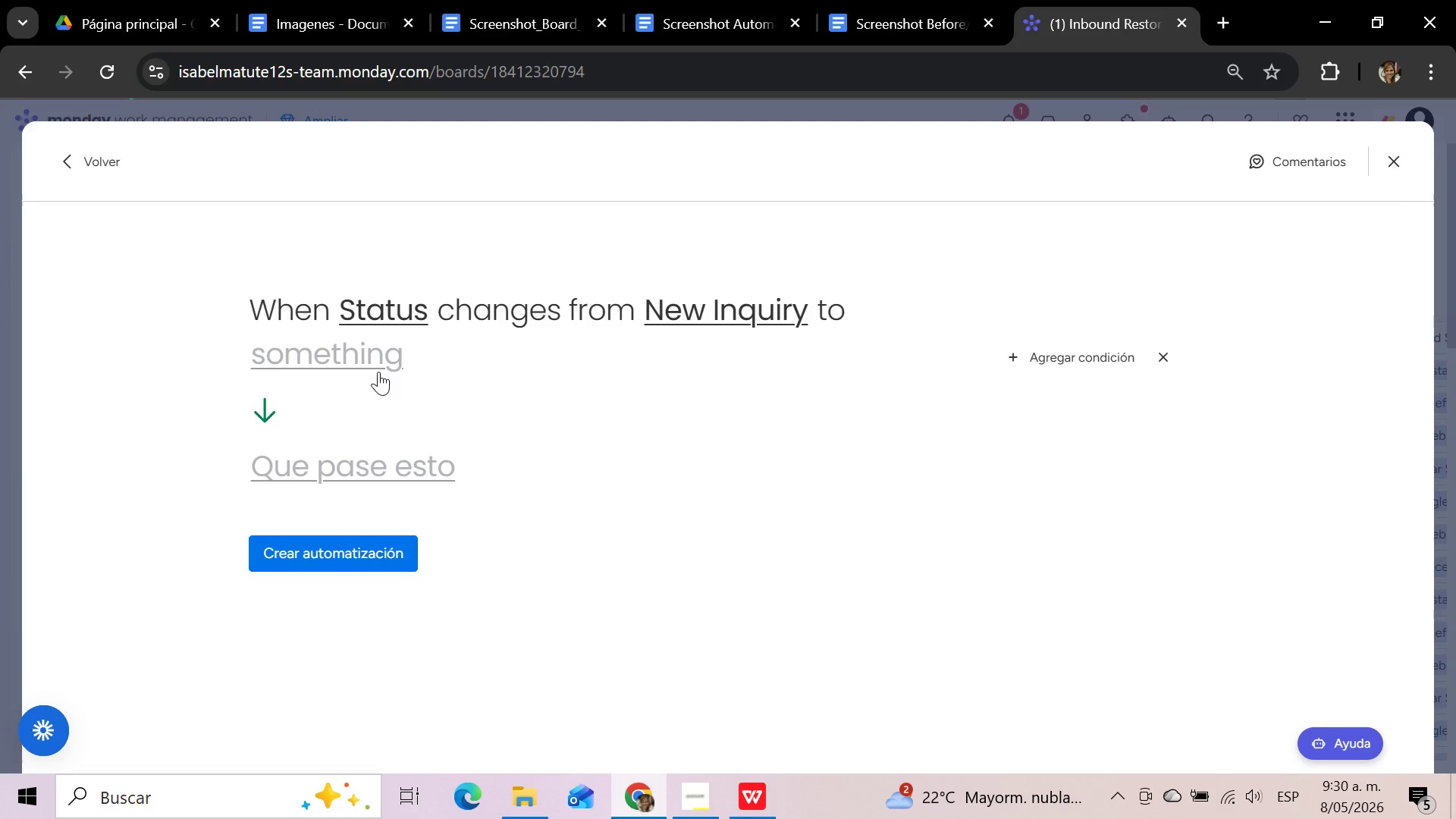 
wait(6.22)
 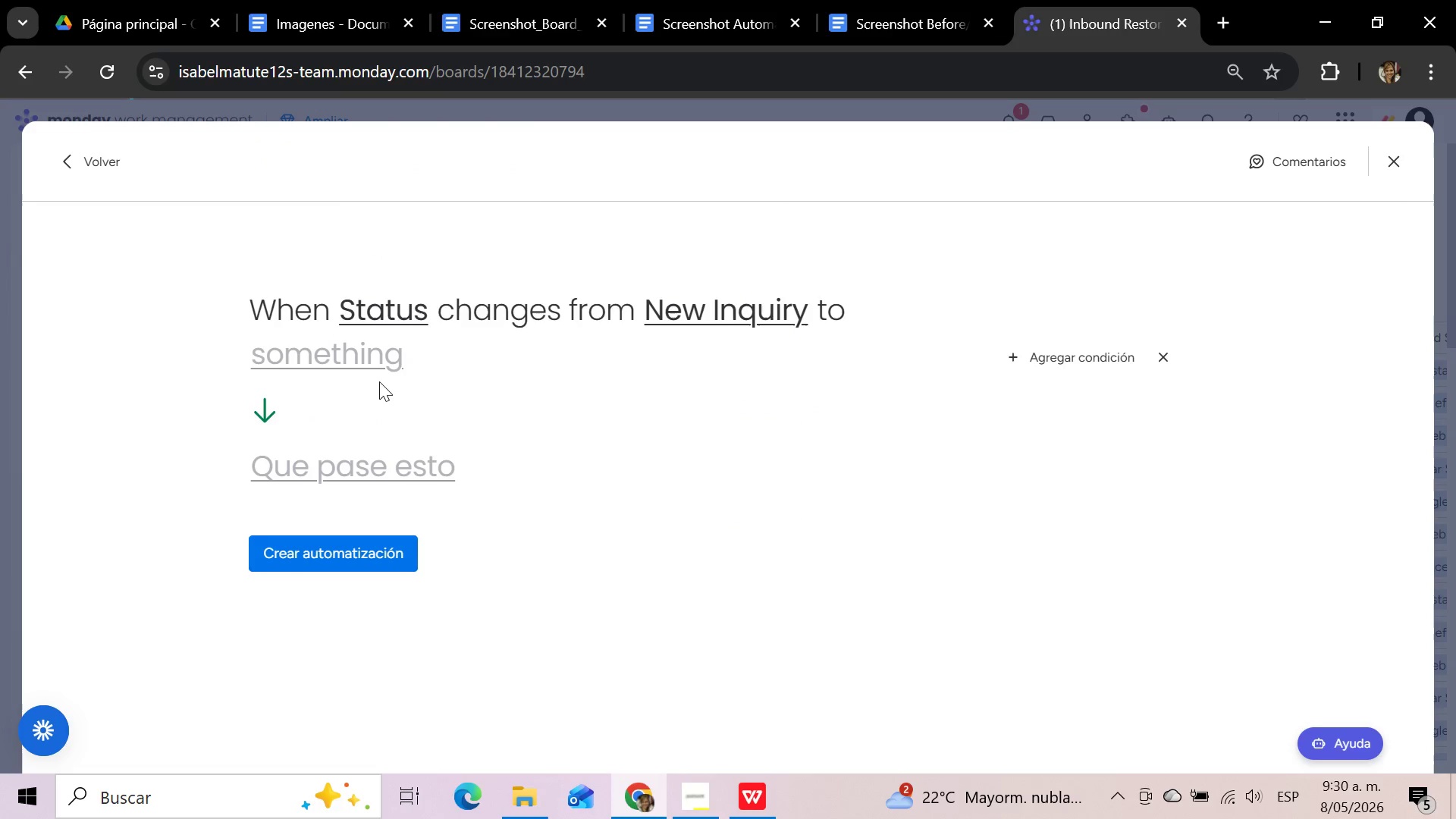 
left_click([69, 151])
 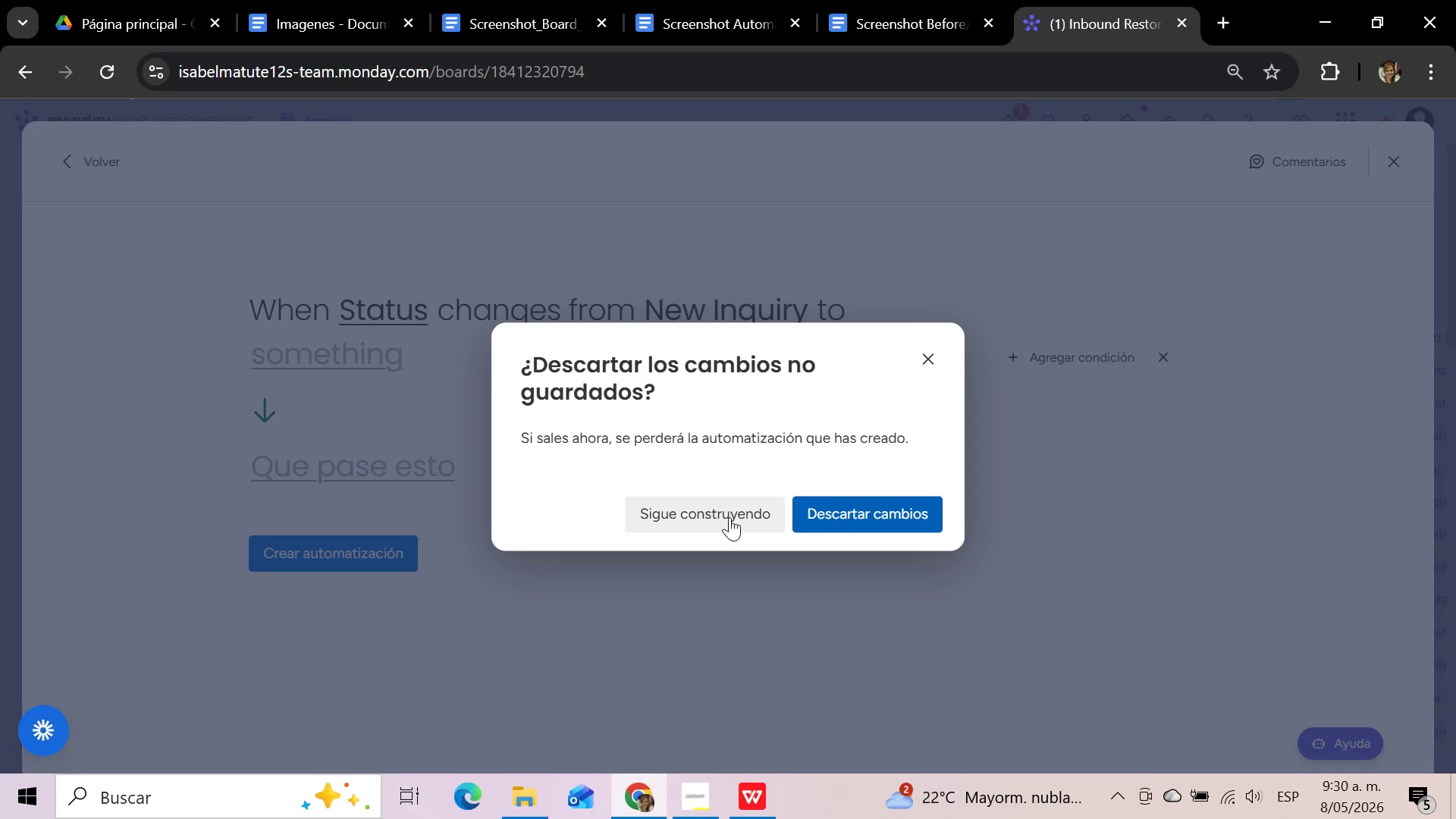 
left_click([857, 512])
 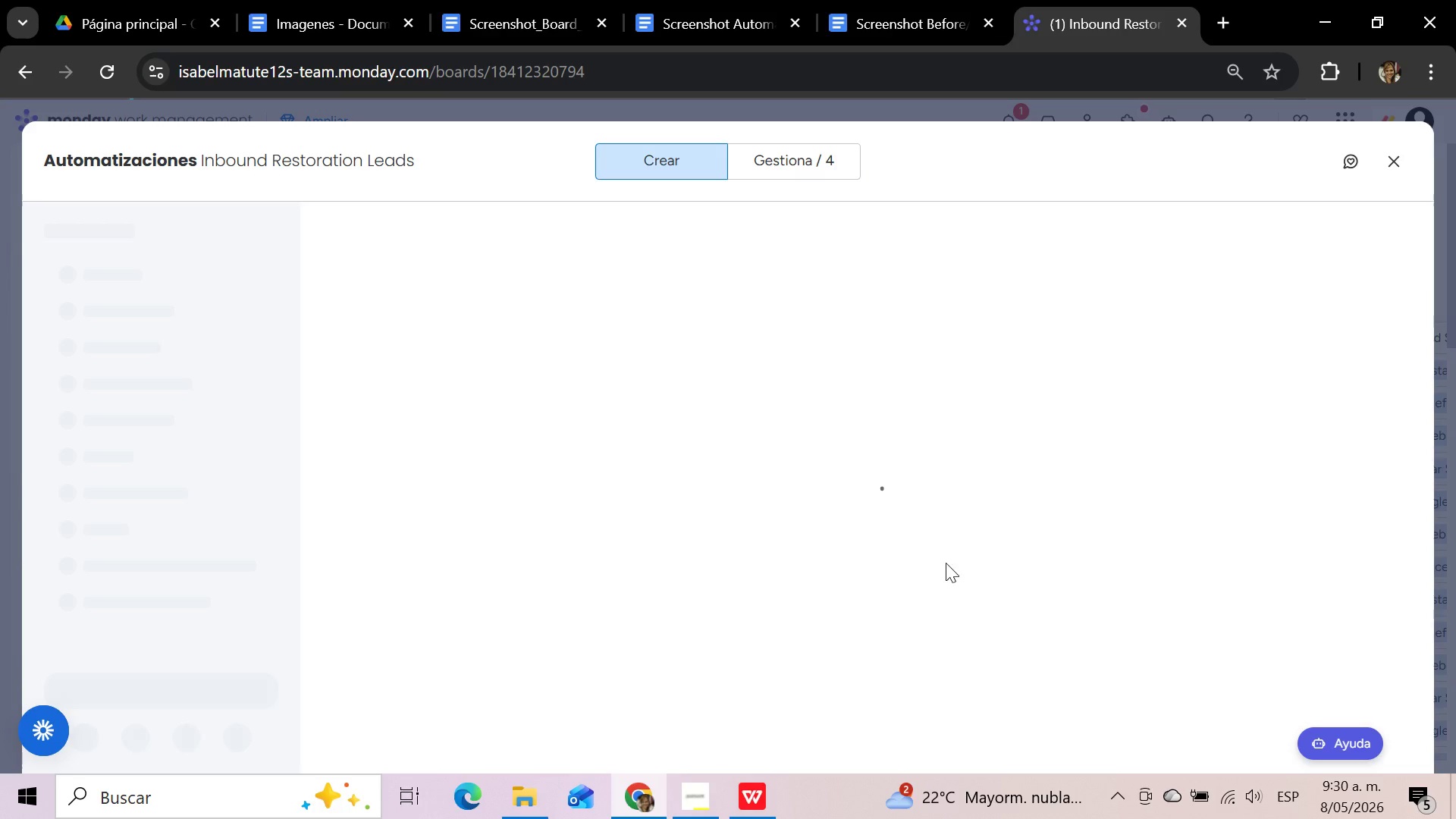 
mouse_move([802, 414])
 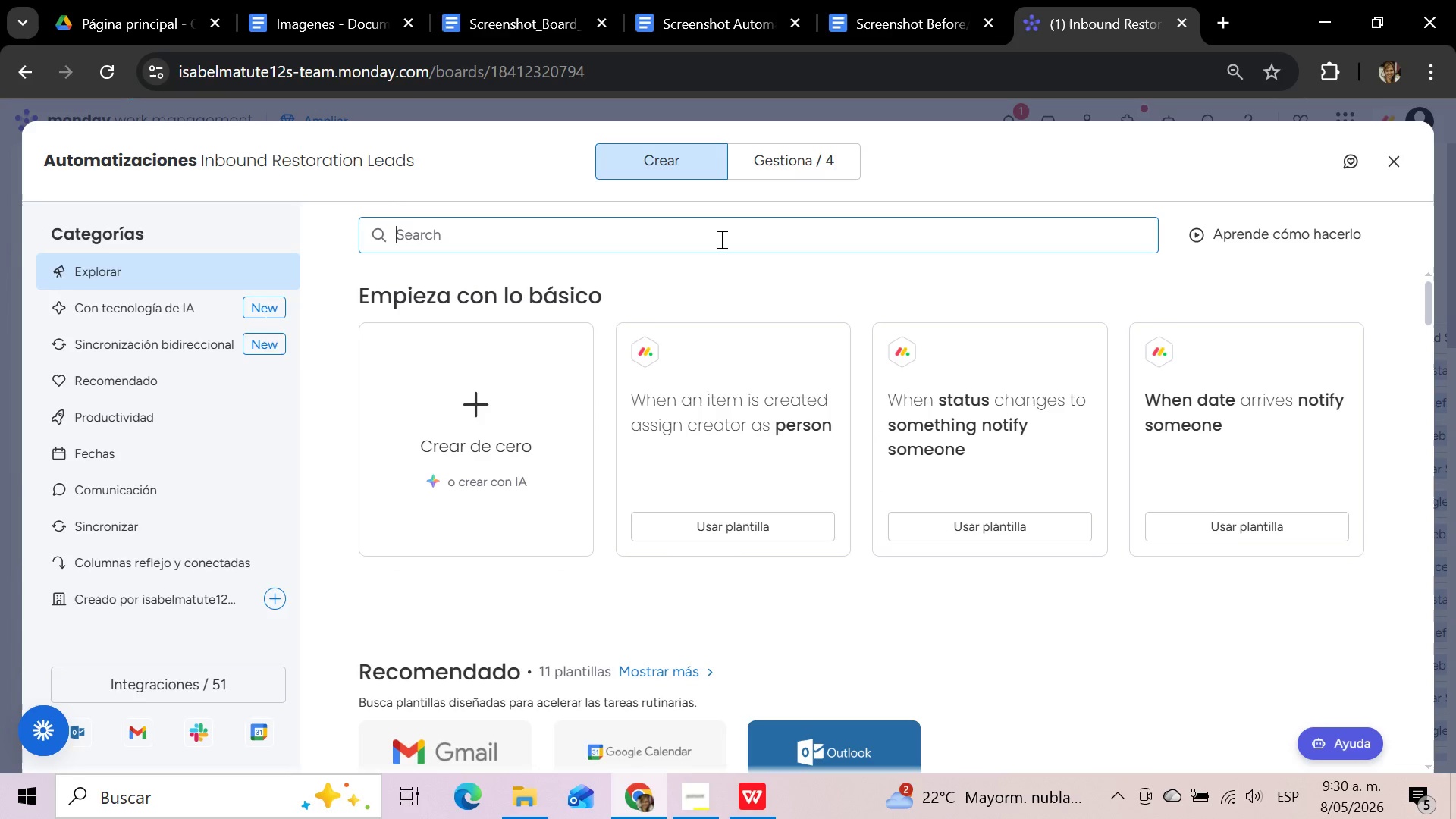 
left_click([721, 235])
 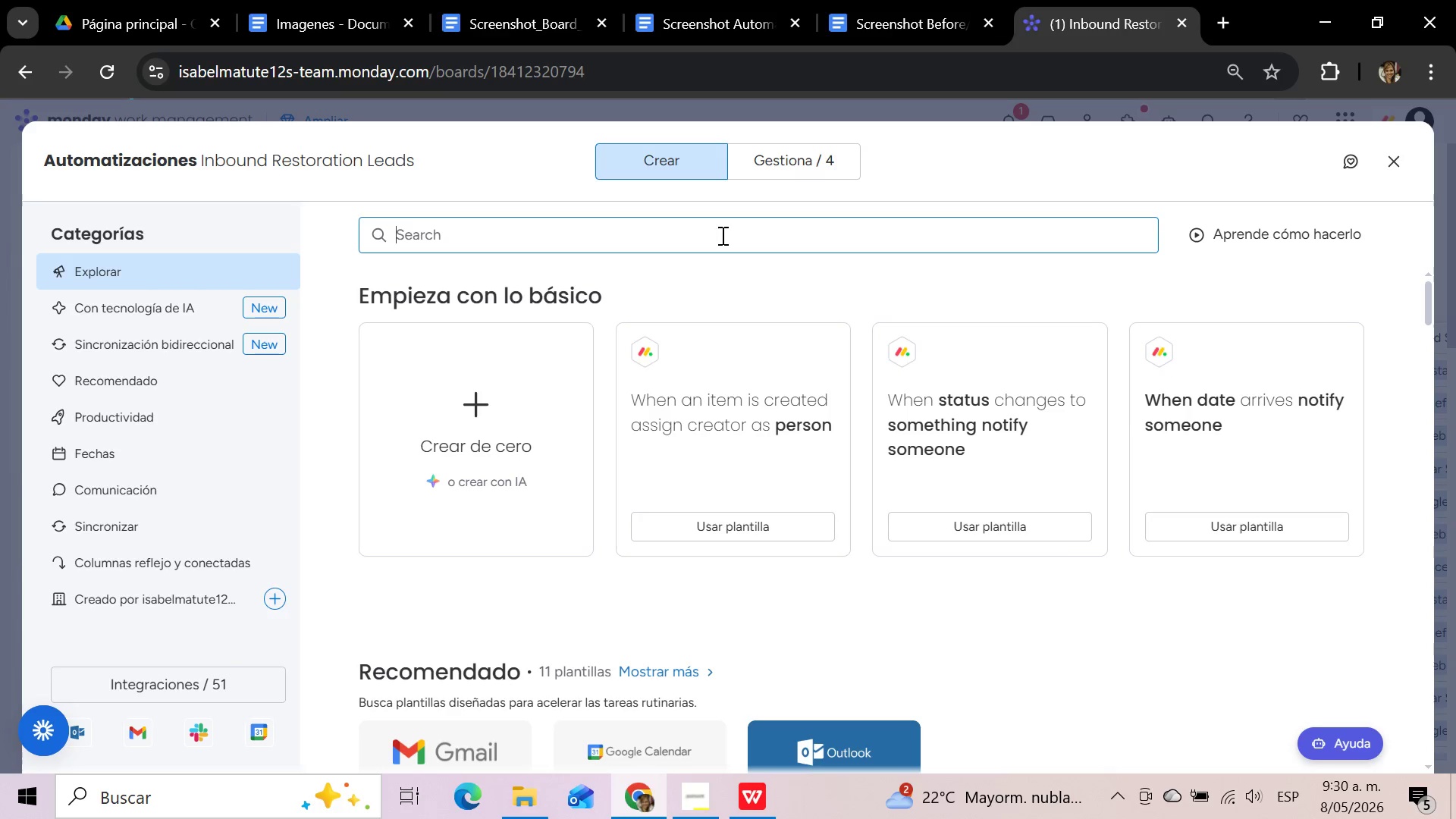 
wait(20.36)
 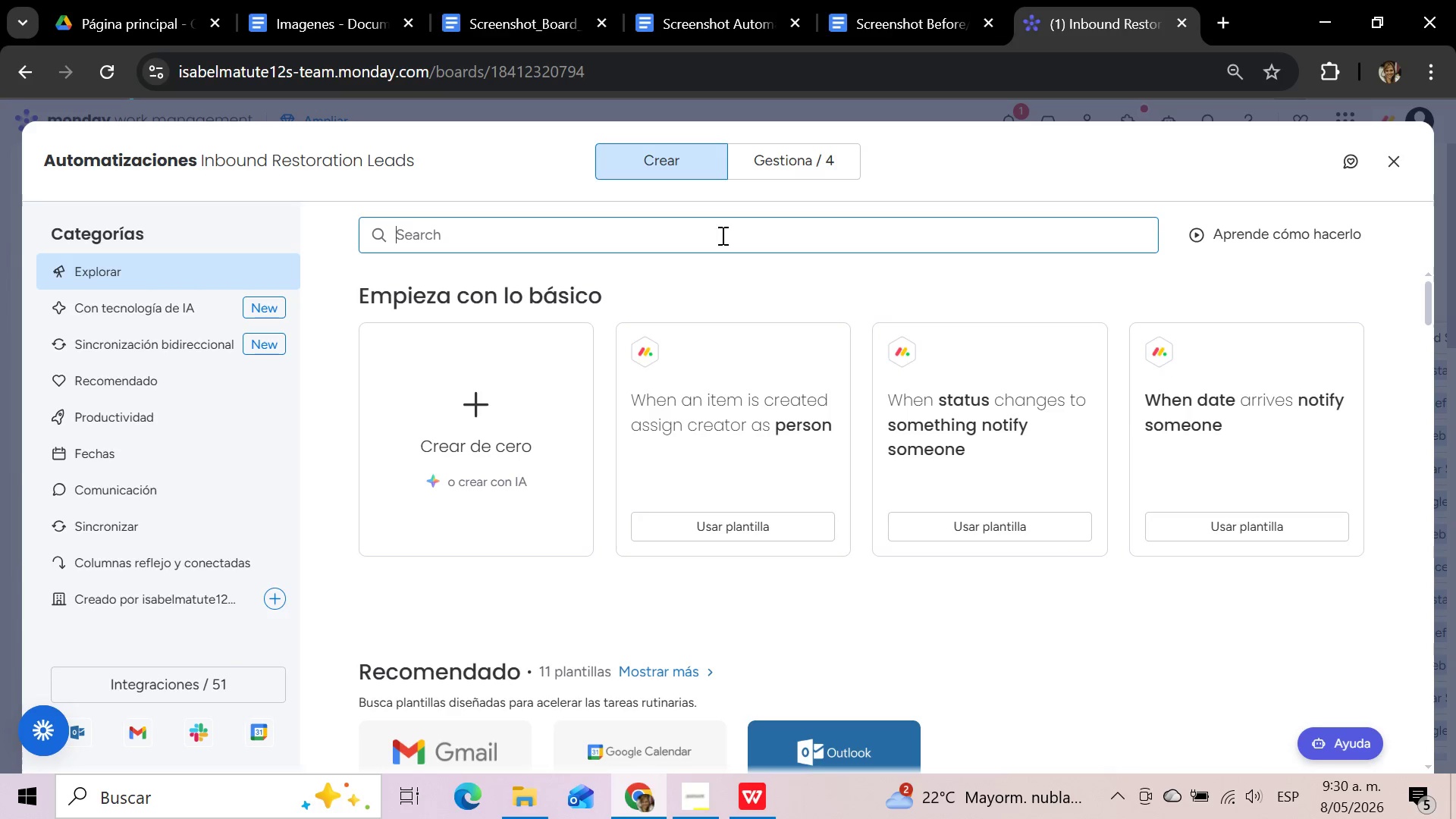 
type(set)
 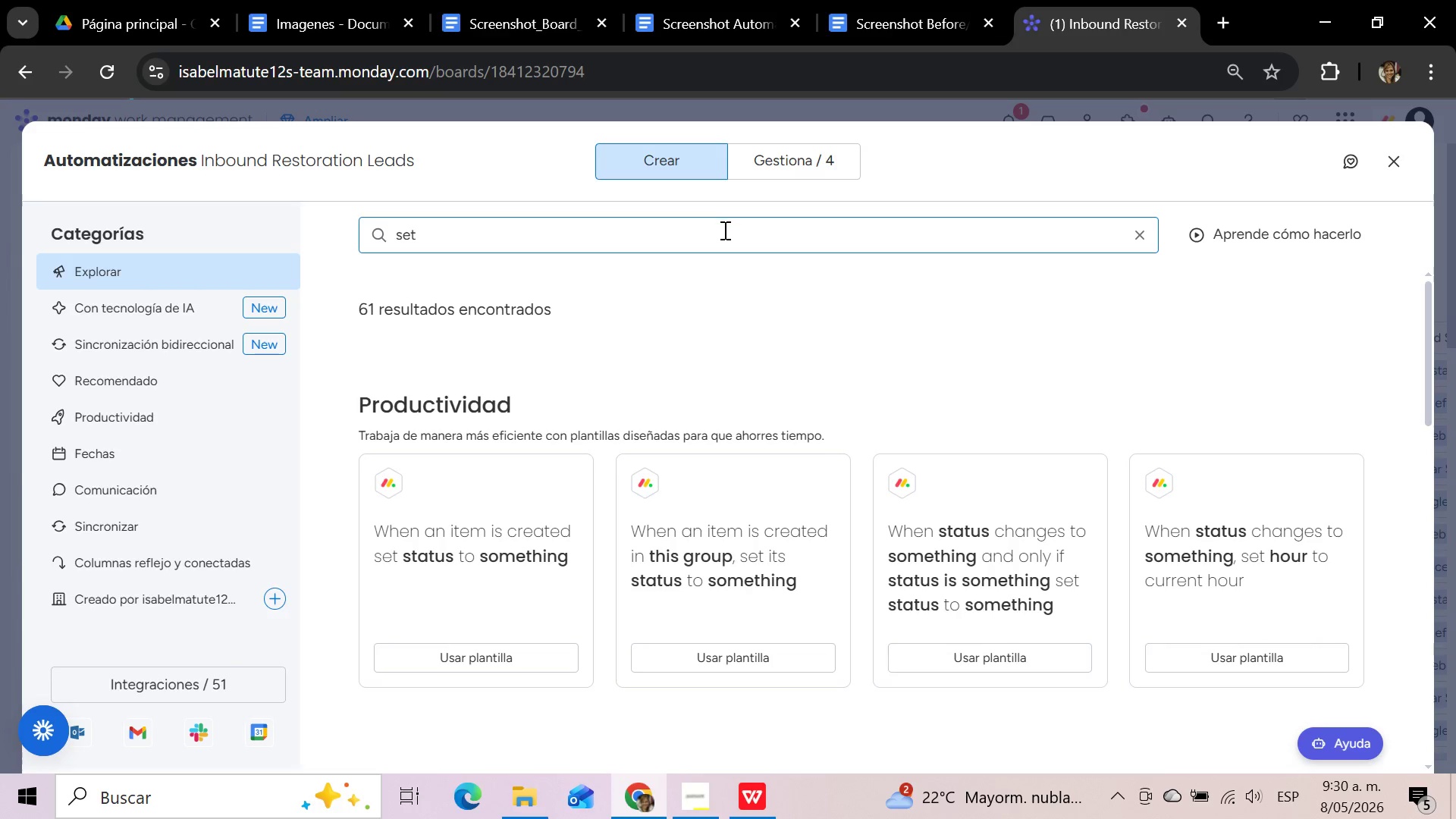 
wait(6.89)
 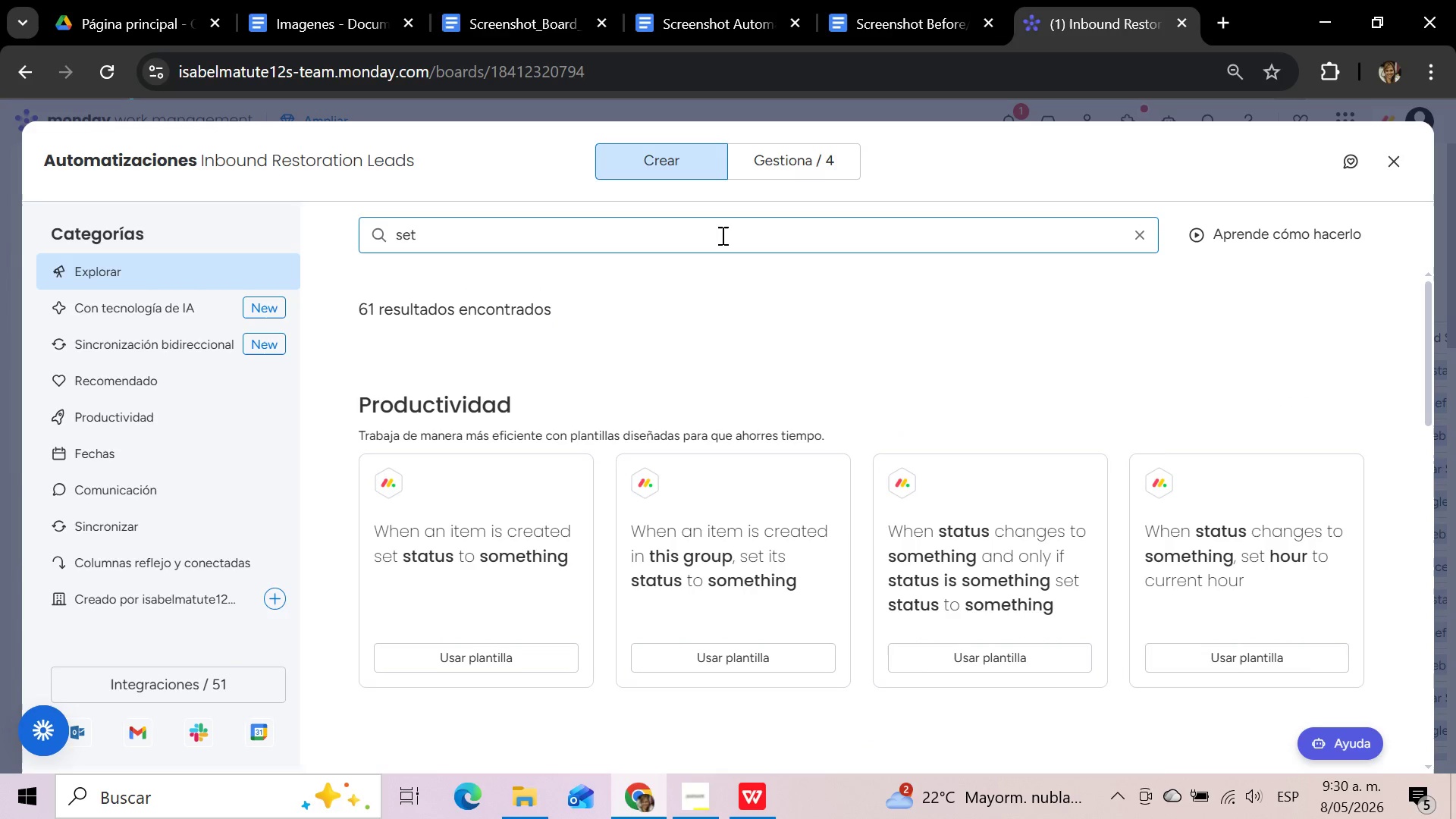 
hold_key(key=Backspace, duration=0.84)
 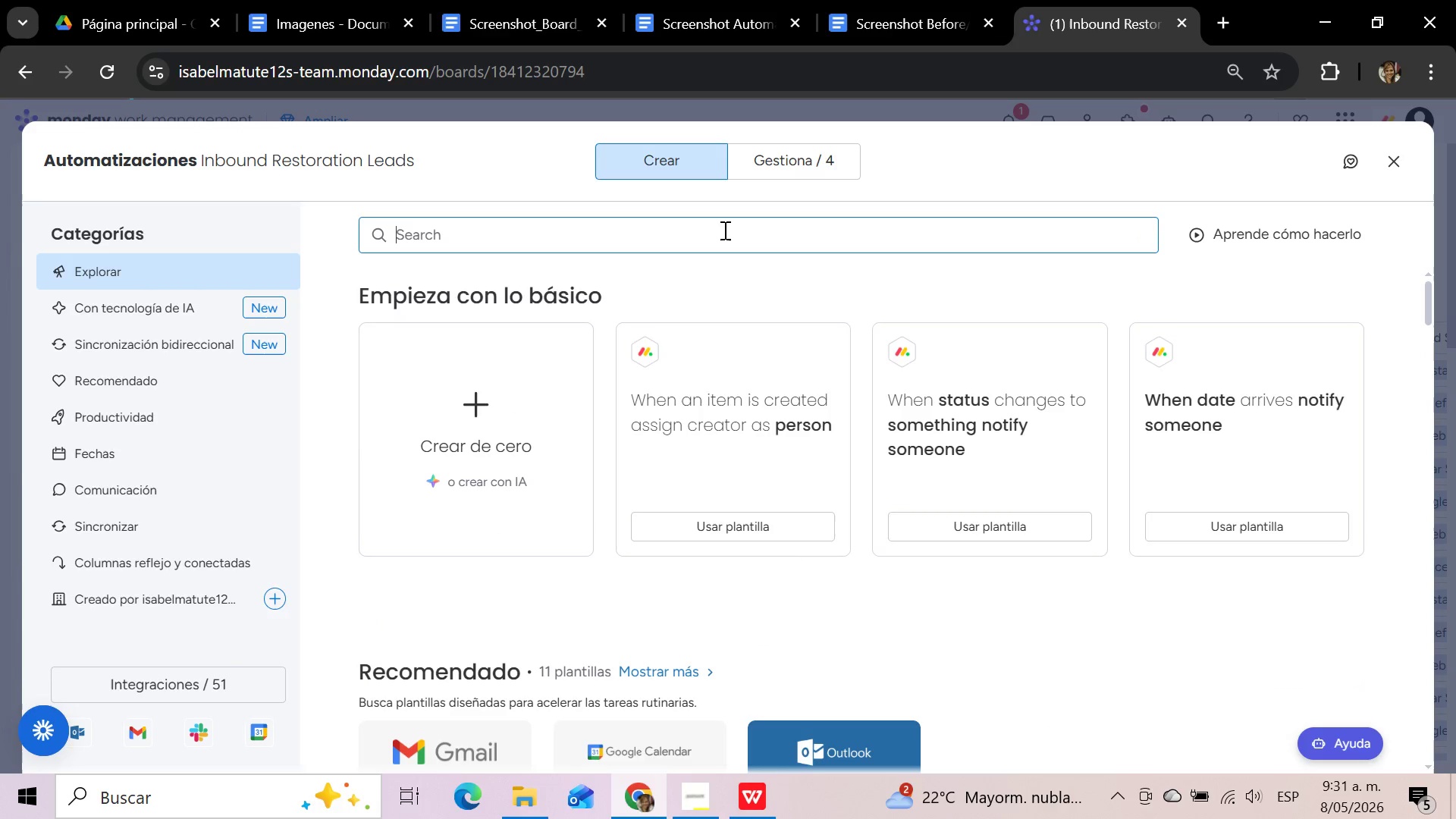 
type(rem)
 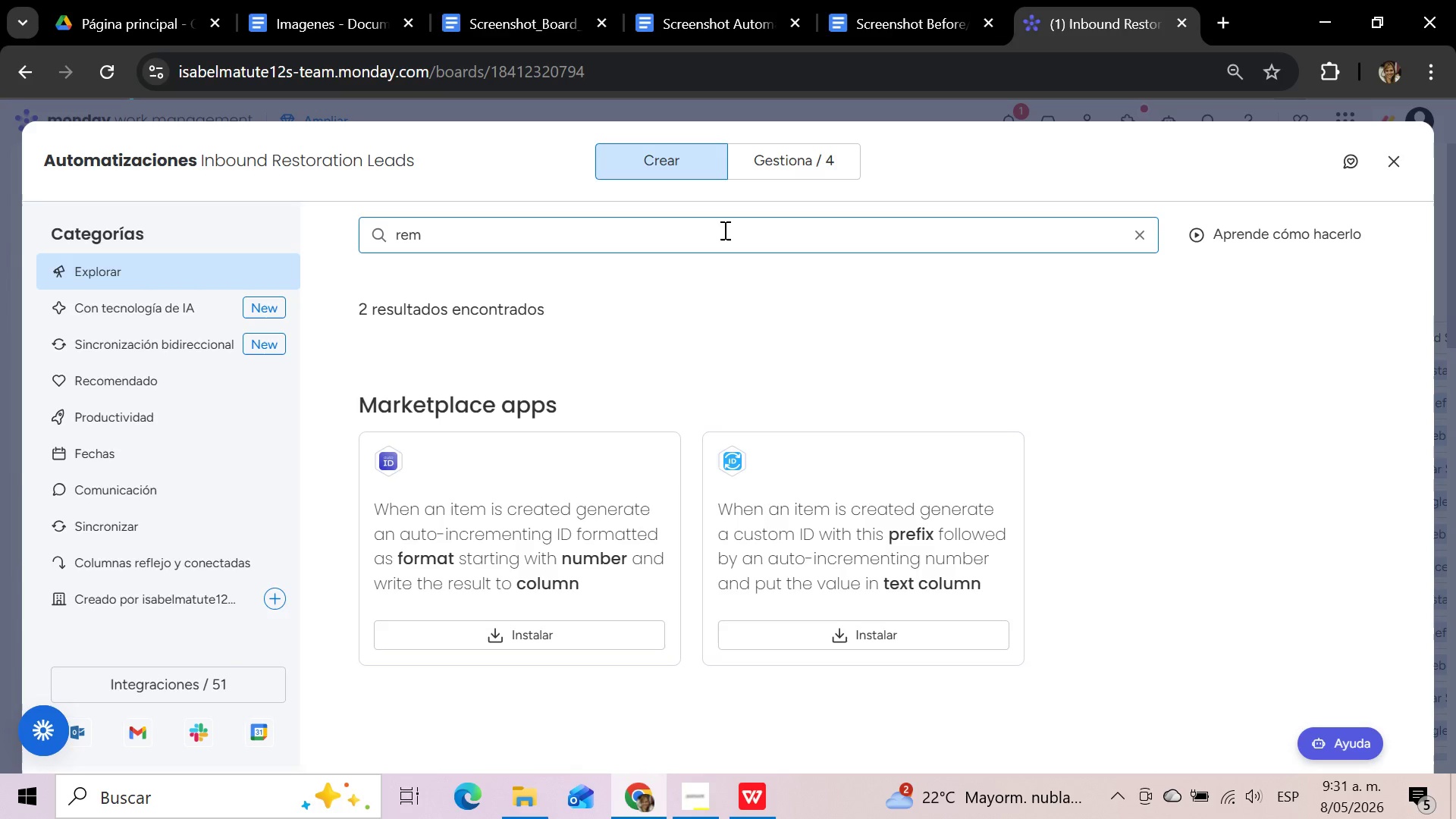 
scroll: coordinate [937, 419], scroll_direction: down, amount: 1.0
 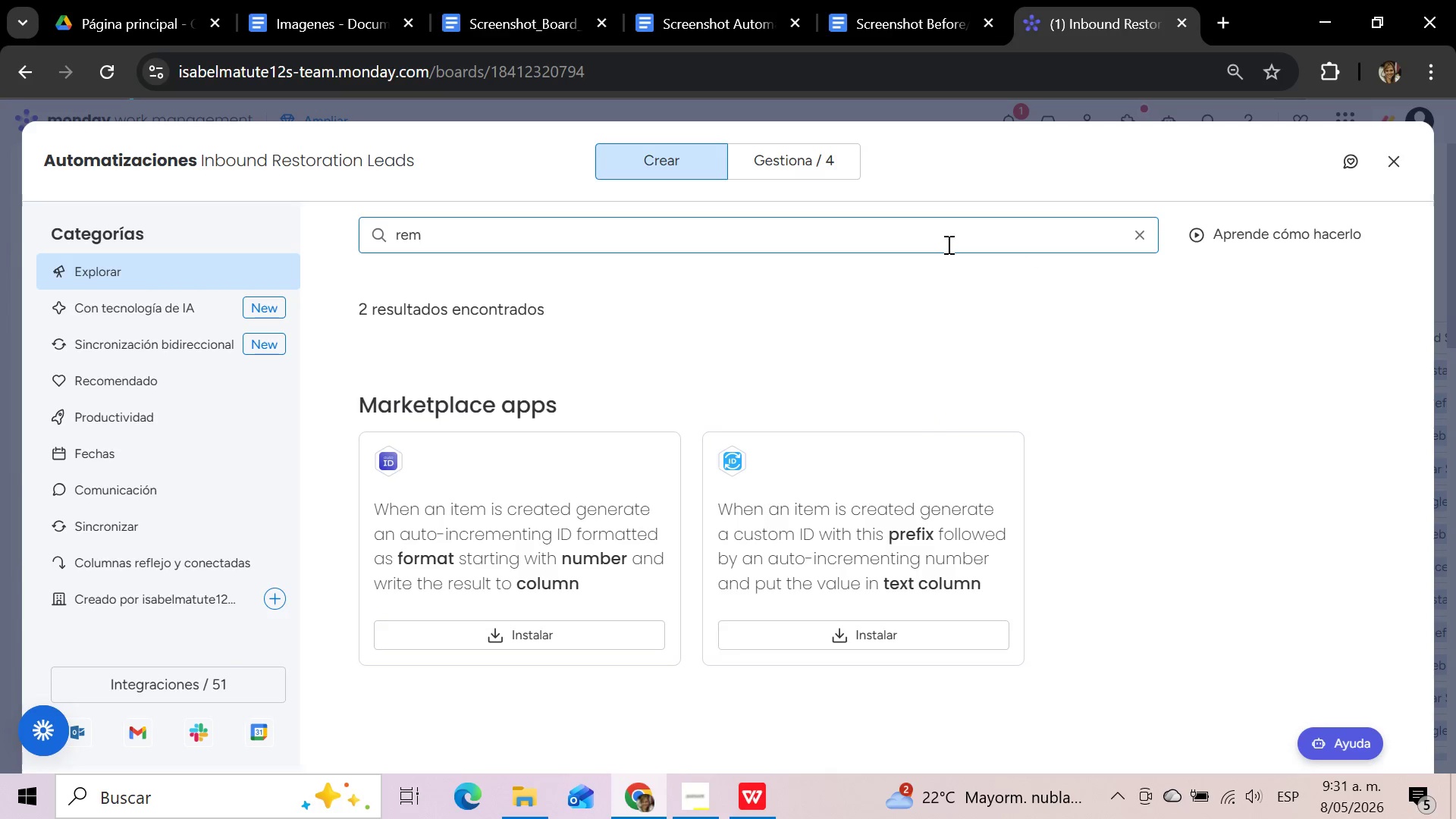 
wait(5.18)
 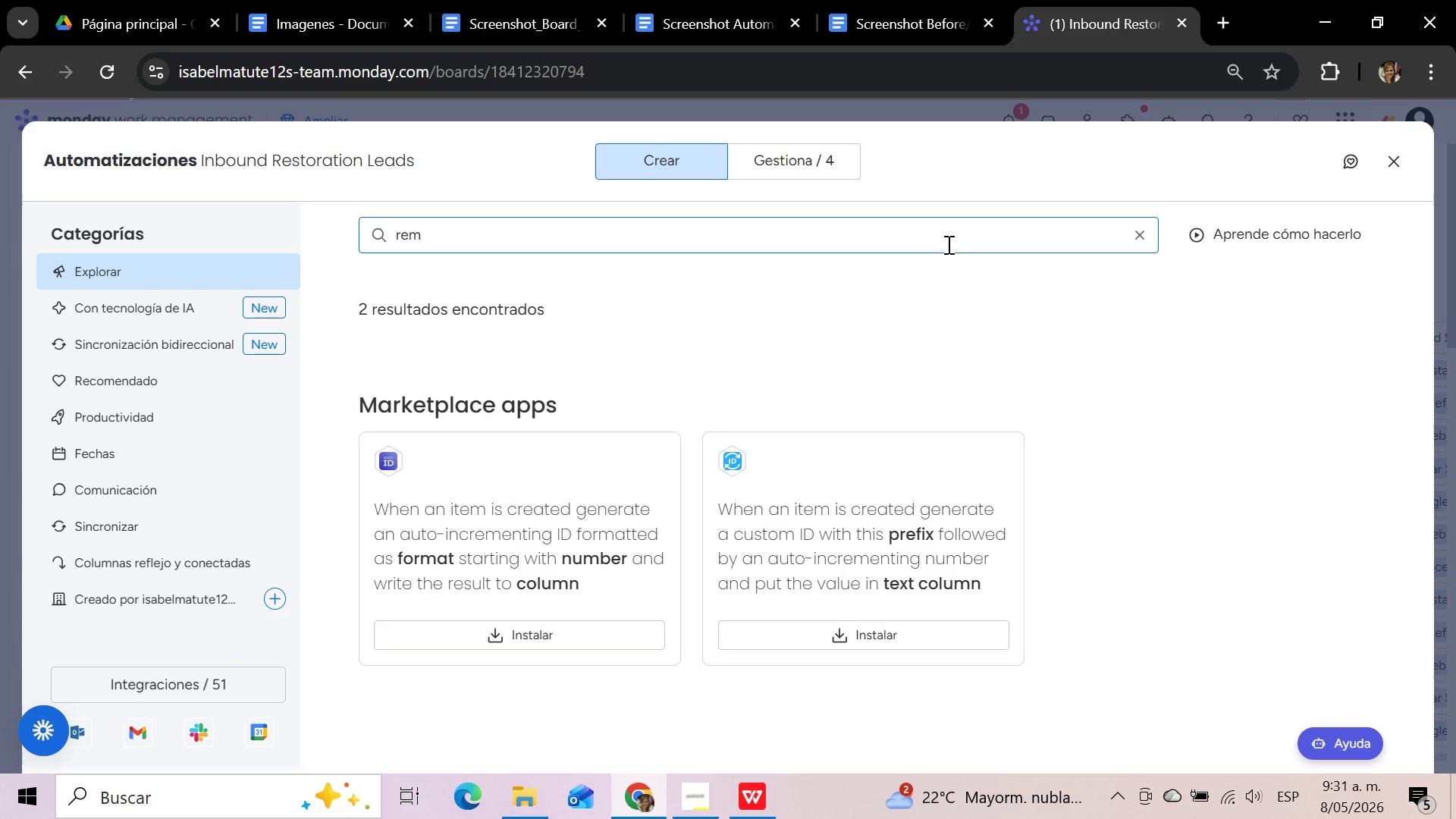 
key(Backspace)
key(Backspace)
key(Backspace)
key(Backspace)
type(after)
 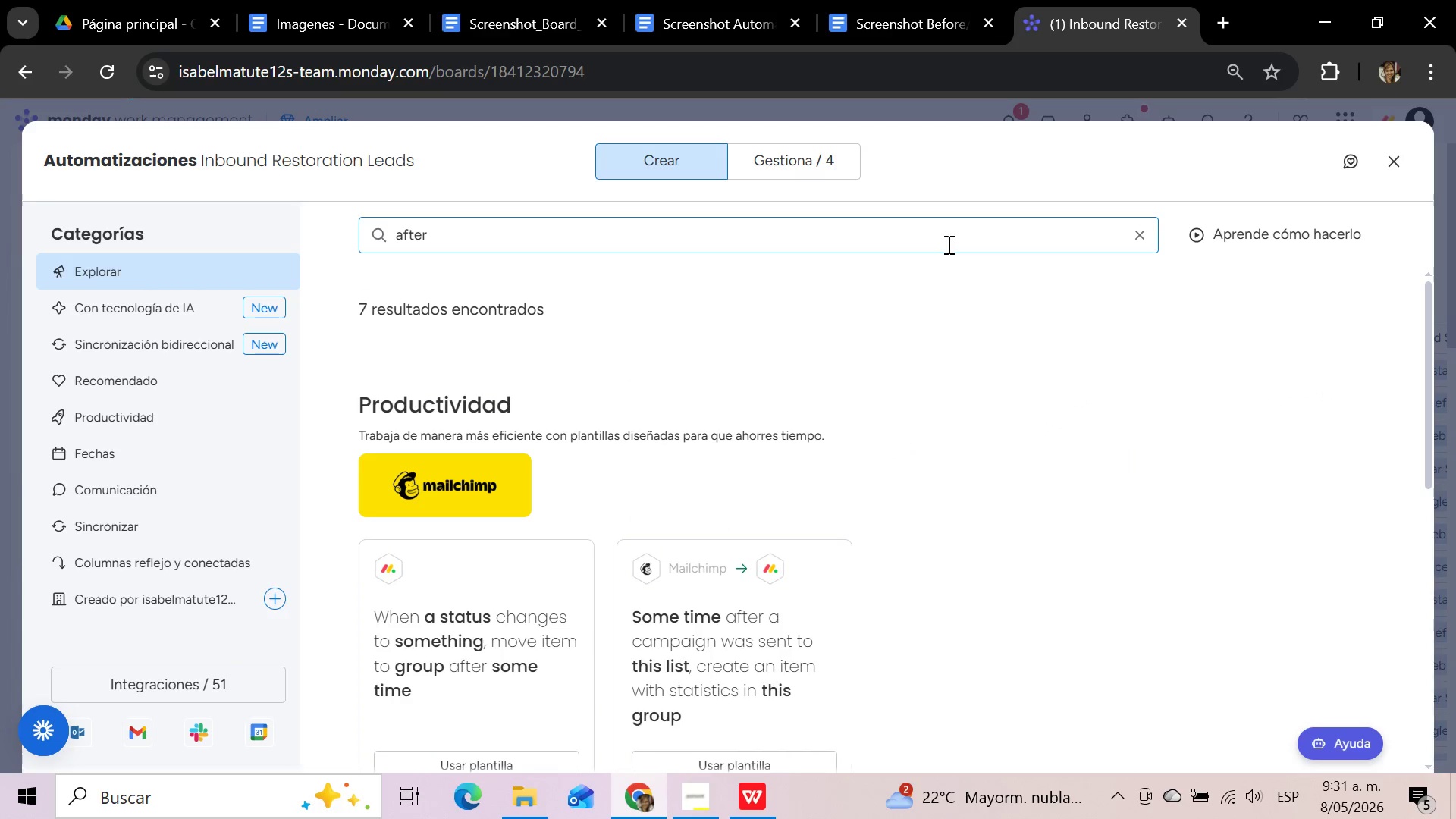 
wait(6.98)
 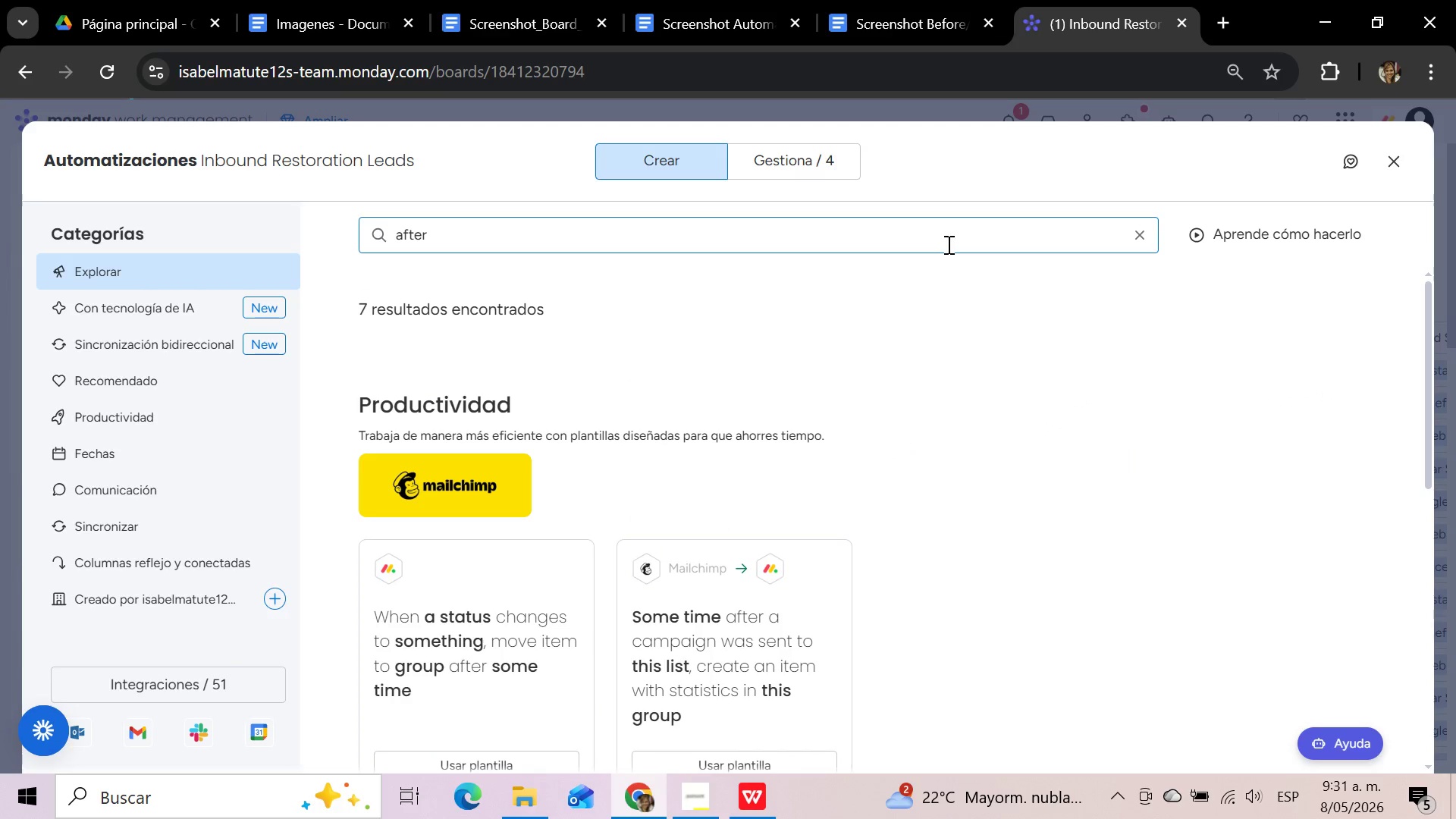 
scroll: coordinate [1059, 472], scroll_direction: down, amount: 8.0
 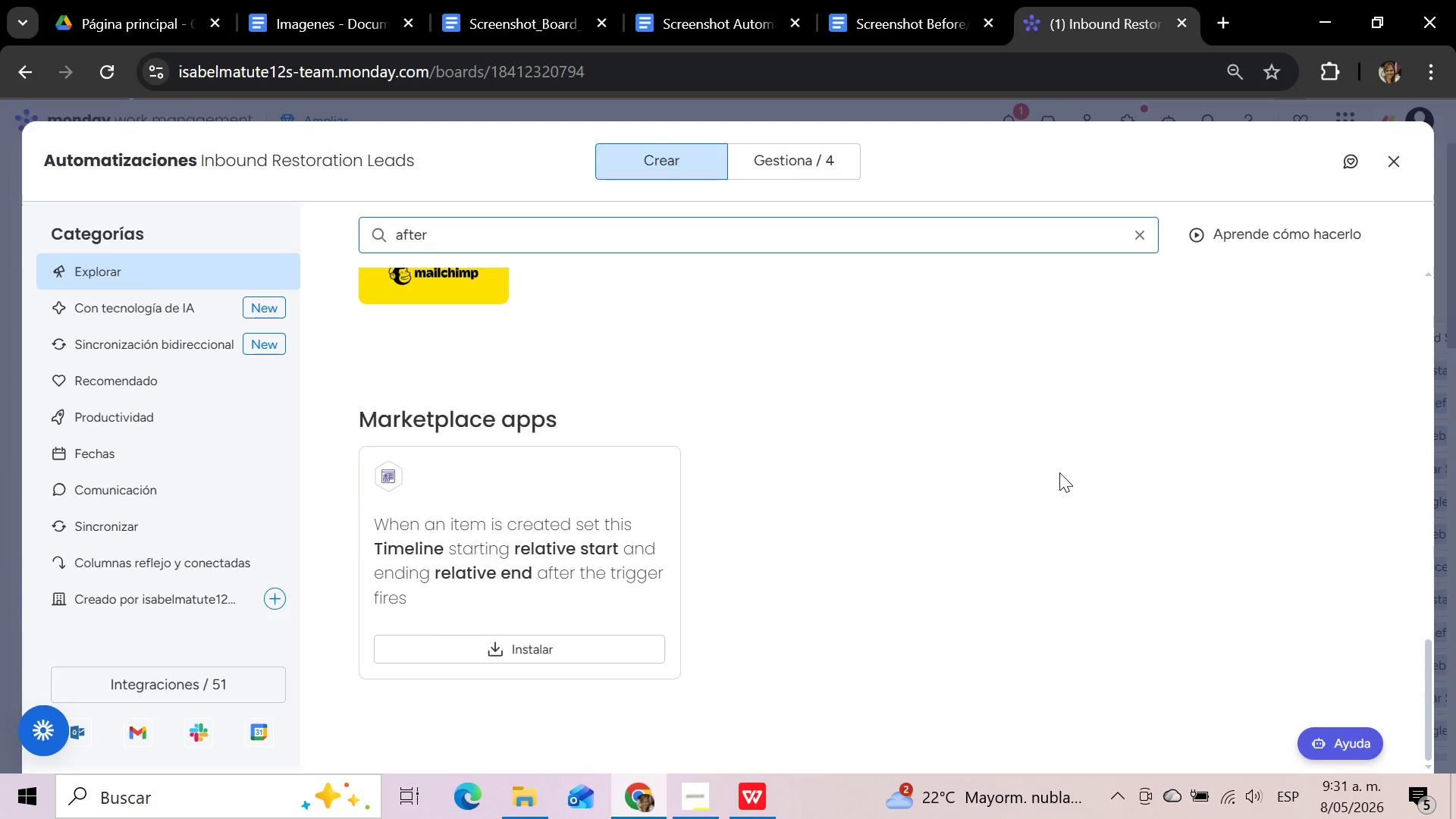 
scroll: coordinate [1059, 472], scroll_direction: up, amount: 14.0
 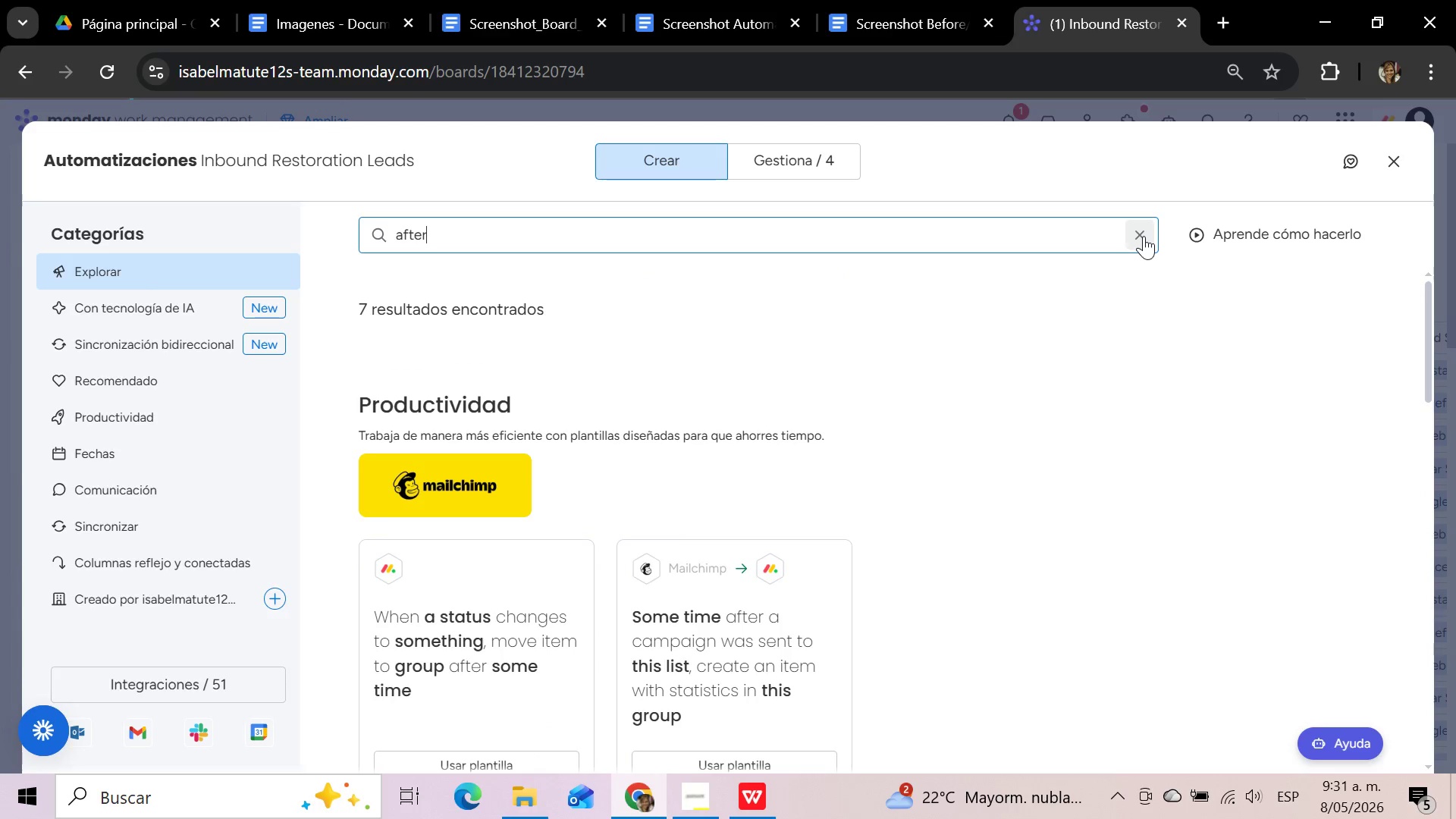 
left_click([1144, 236])
 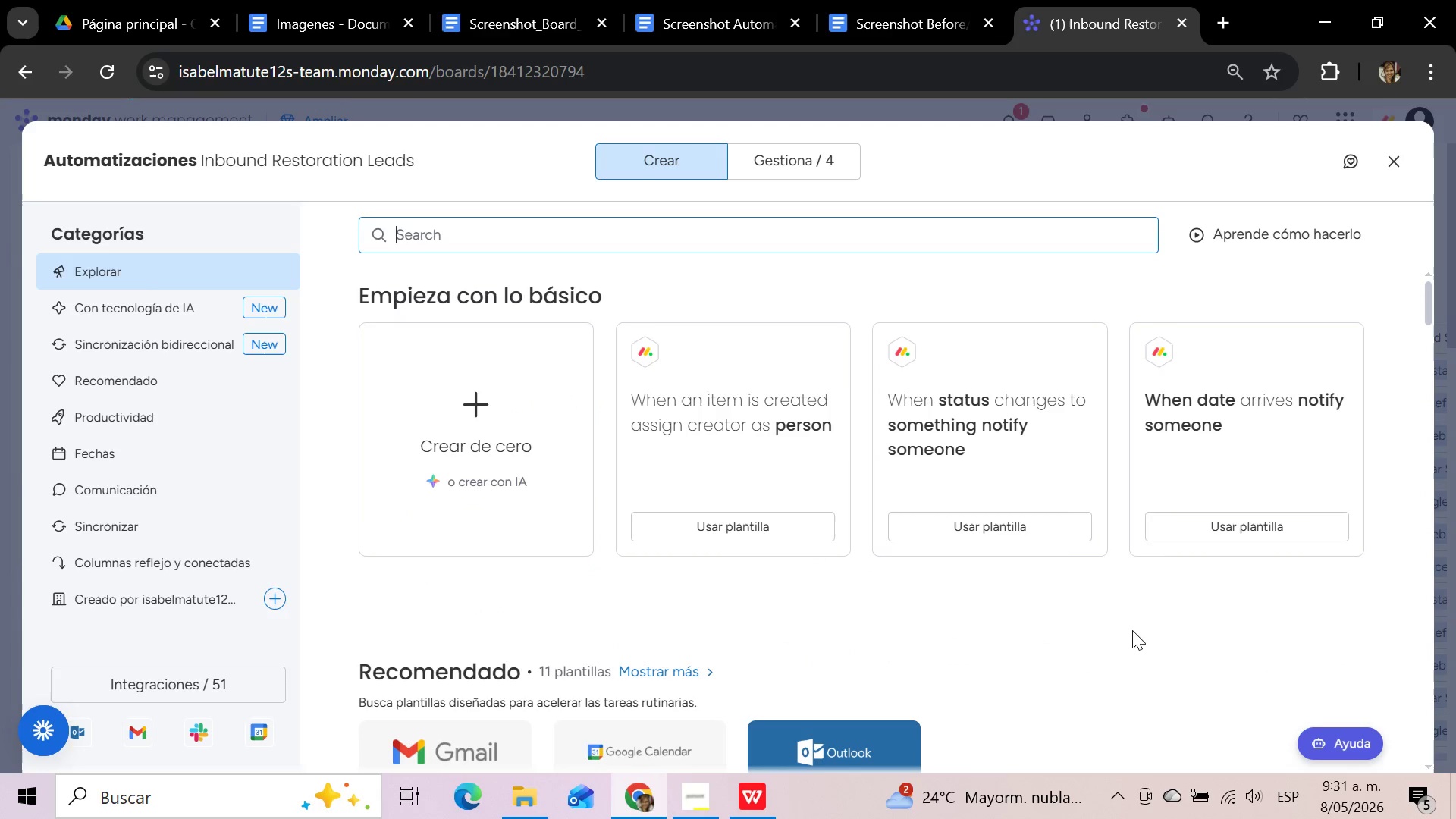 
scroll: coordinate [1132, 630], scroll_direction: down, amount: 6.0
 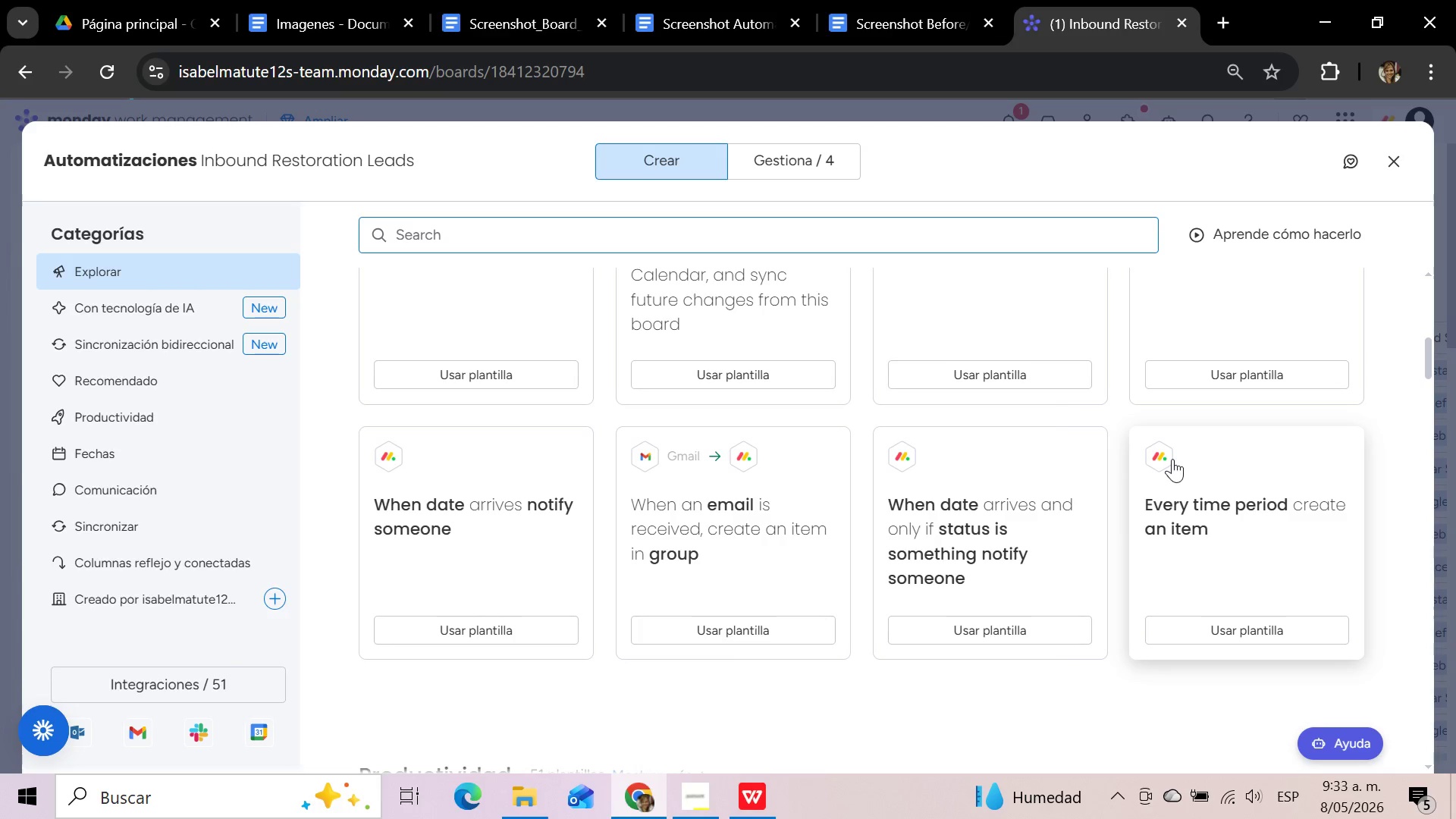 
wait(119.77)
 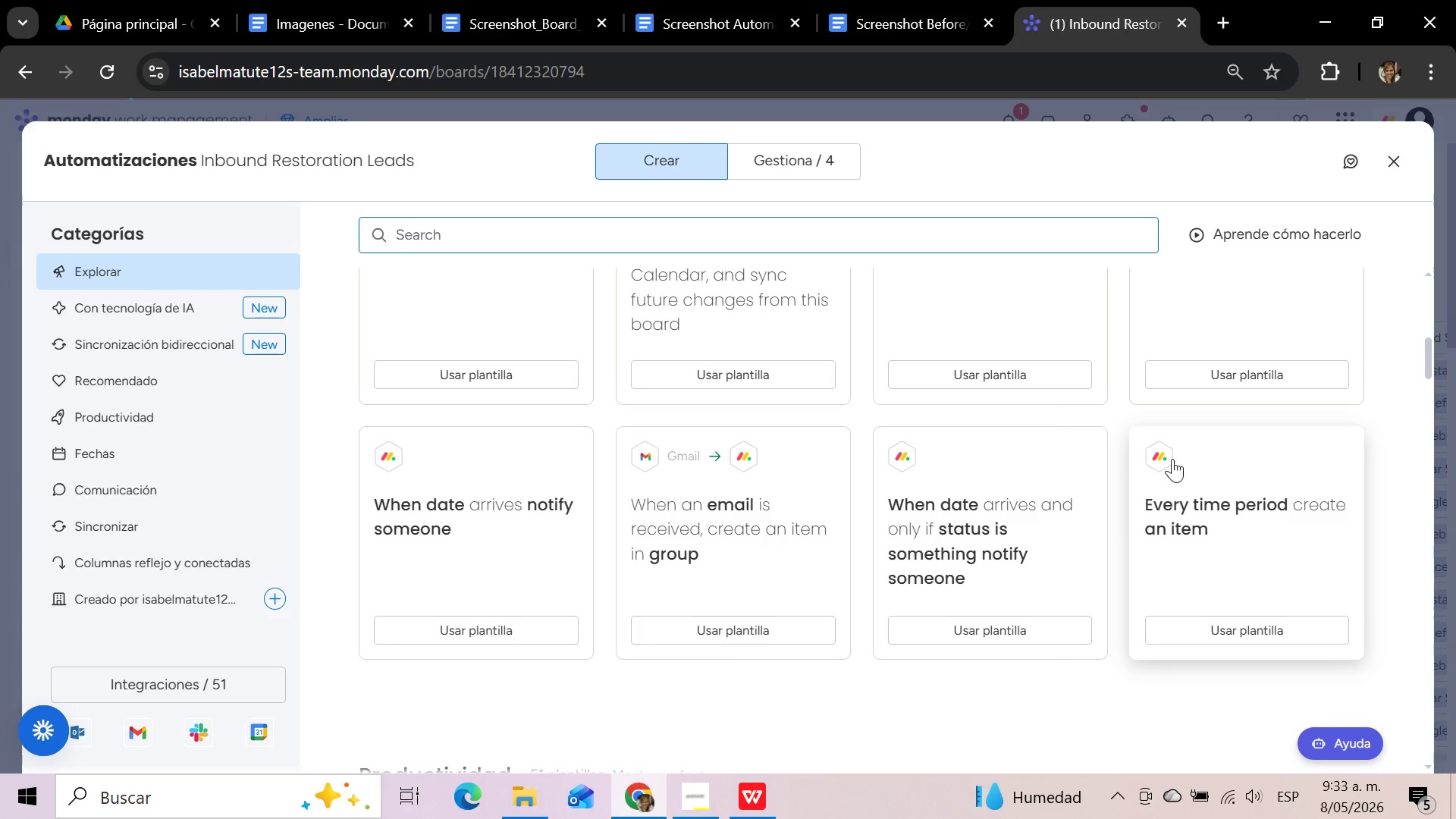 
scroll: coordinate [1012, 689], scroll_direction: up, amount: 4.0
 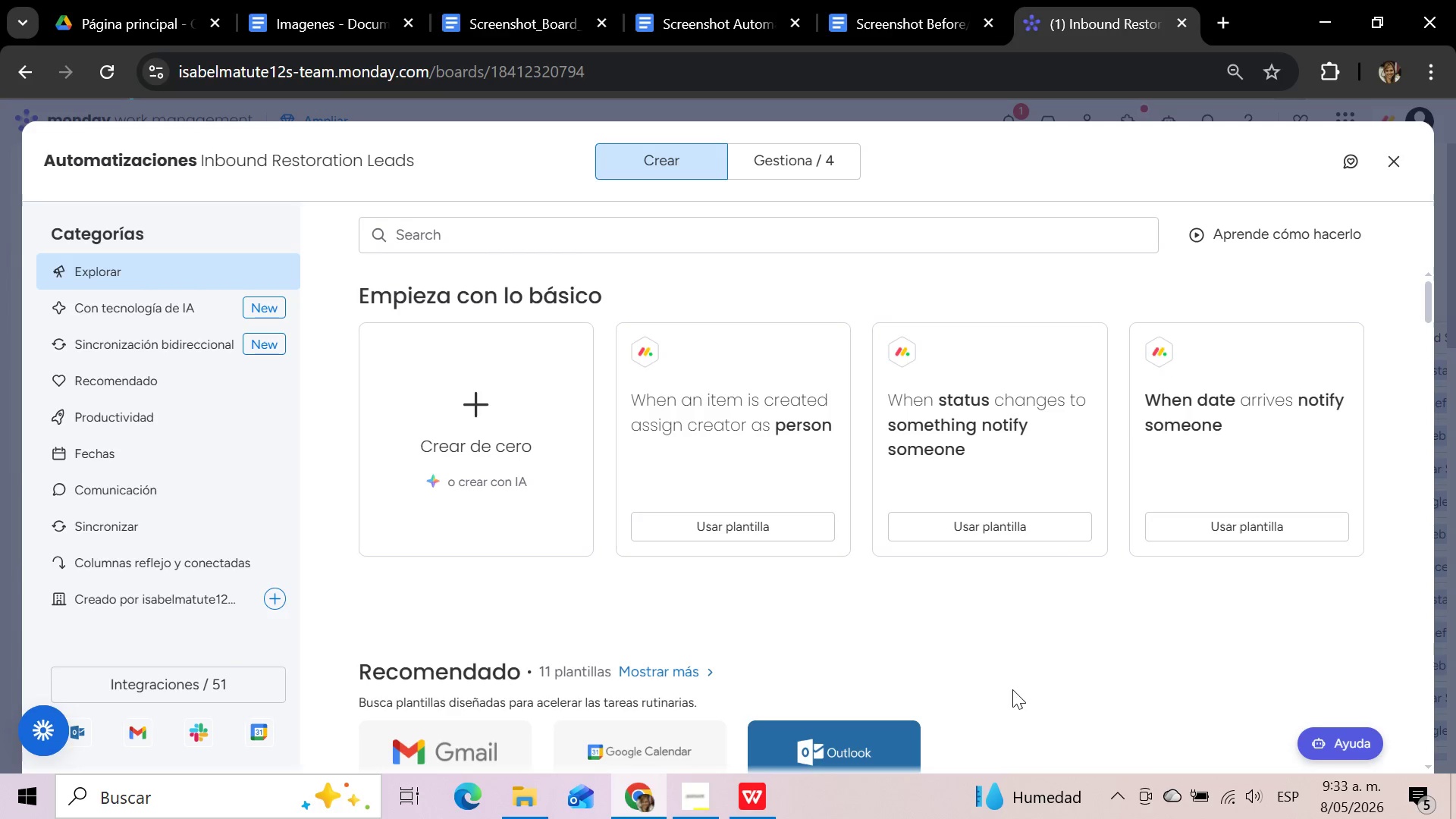 
left_click([1012, 689])
 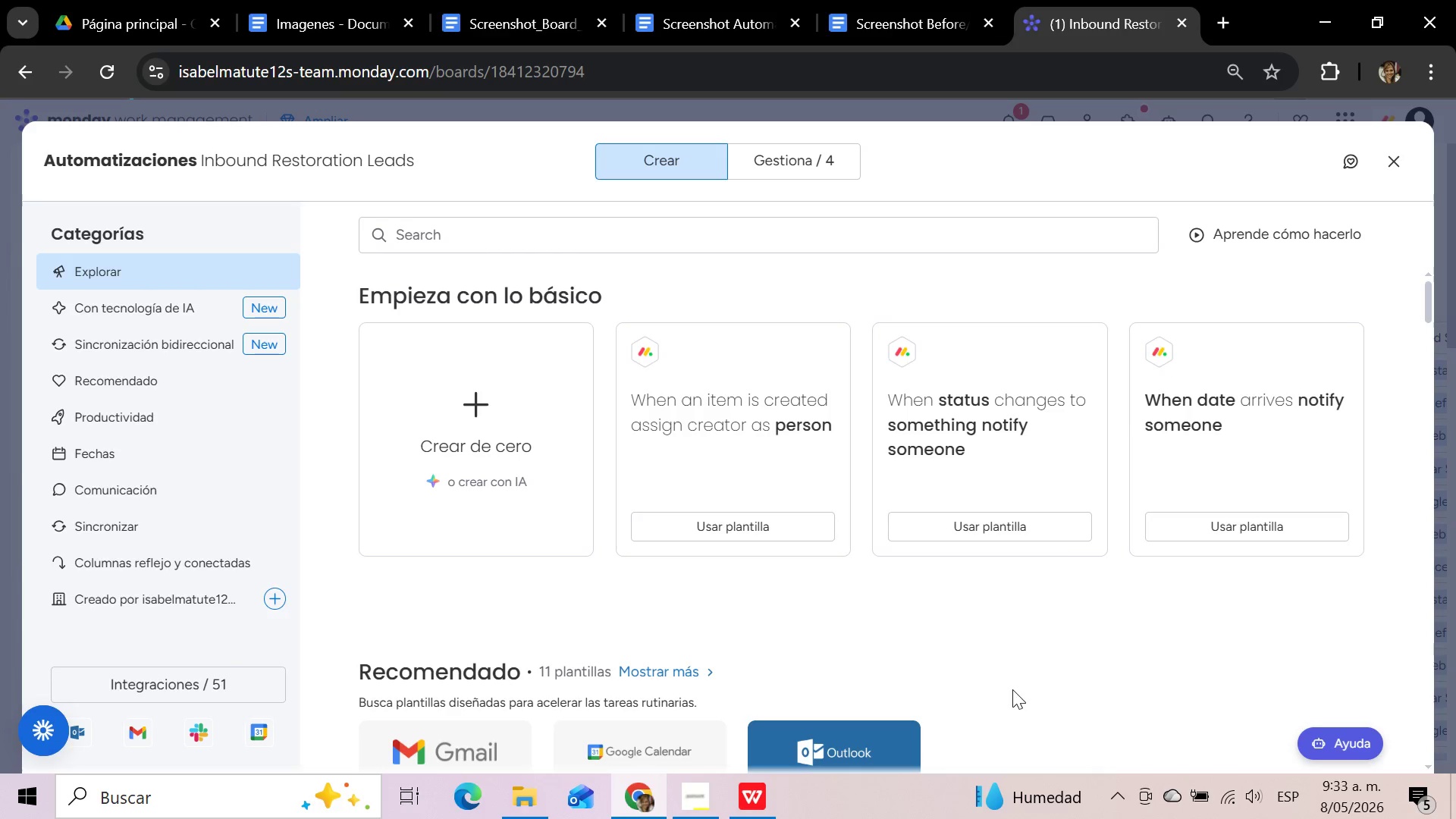 
scroll: coordinate [1012, 689], scroll_direction: up, amount: 1.0
 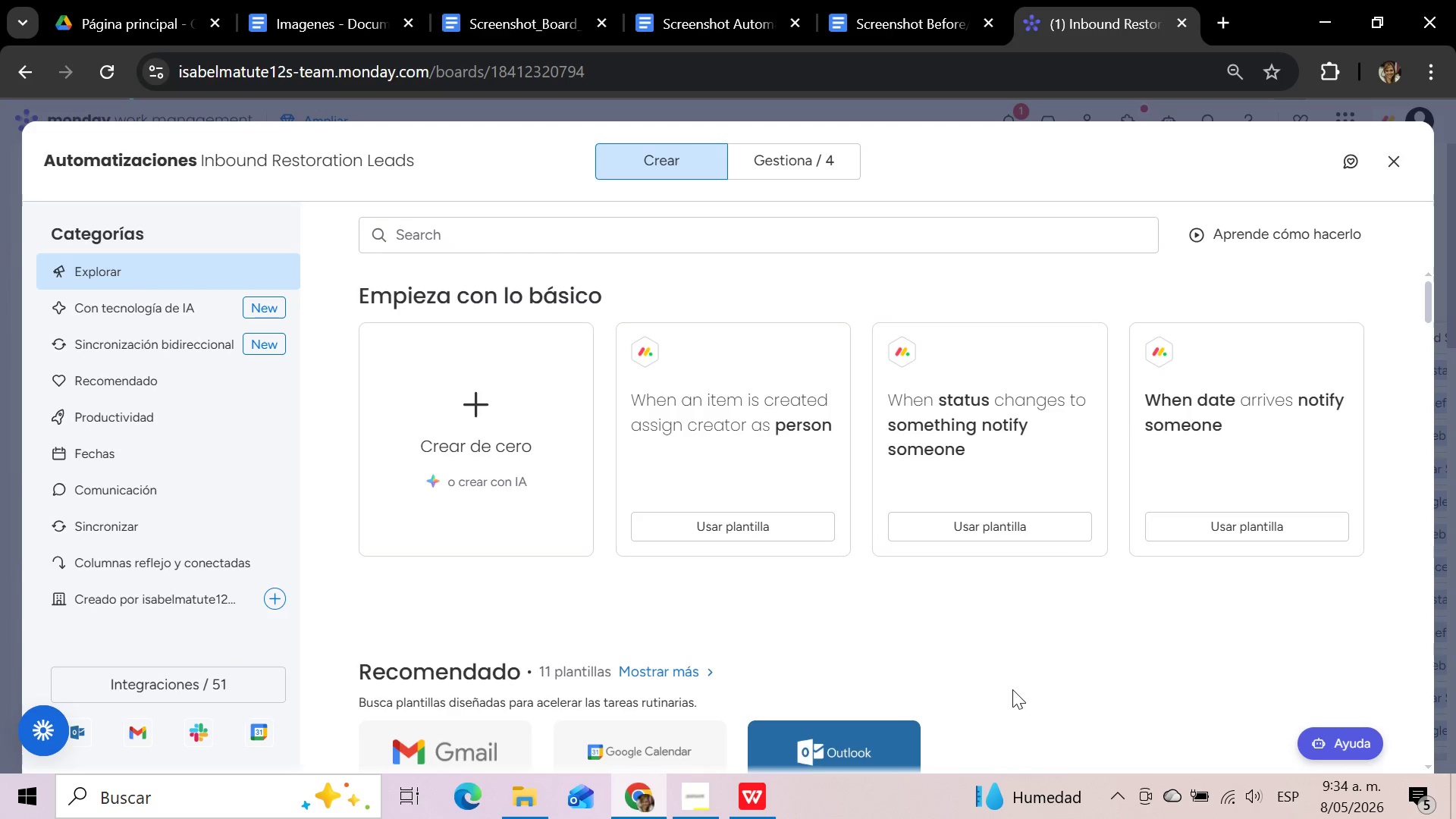 
wait(32.41)
 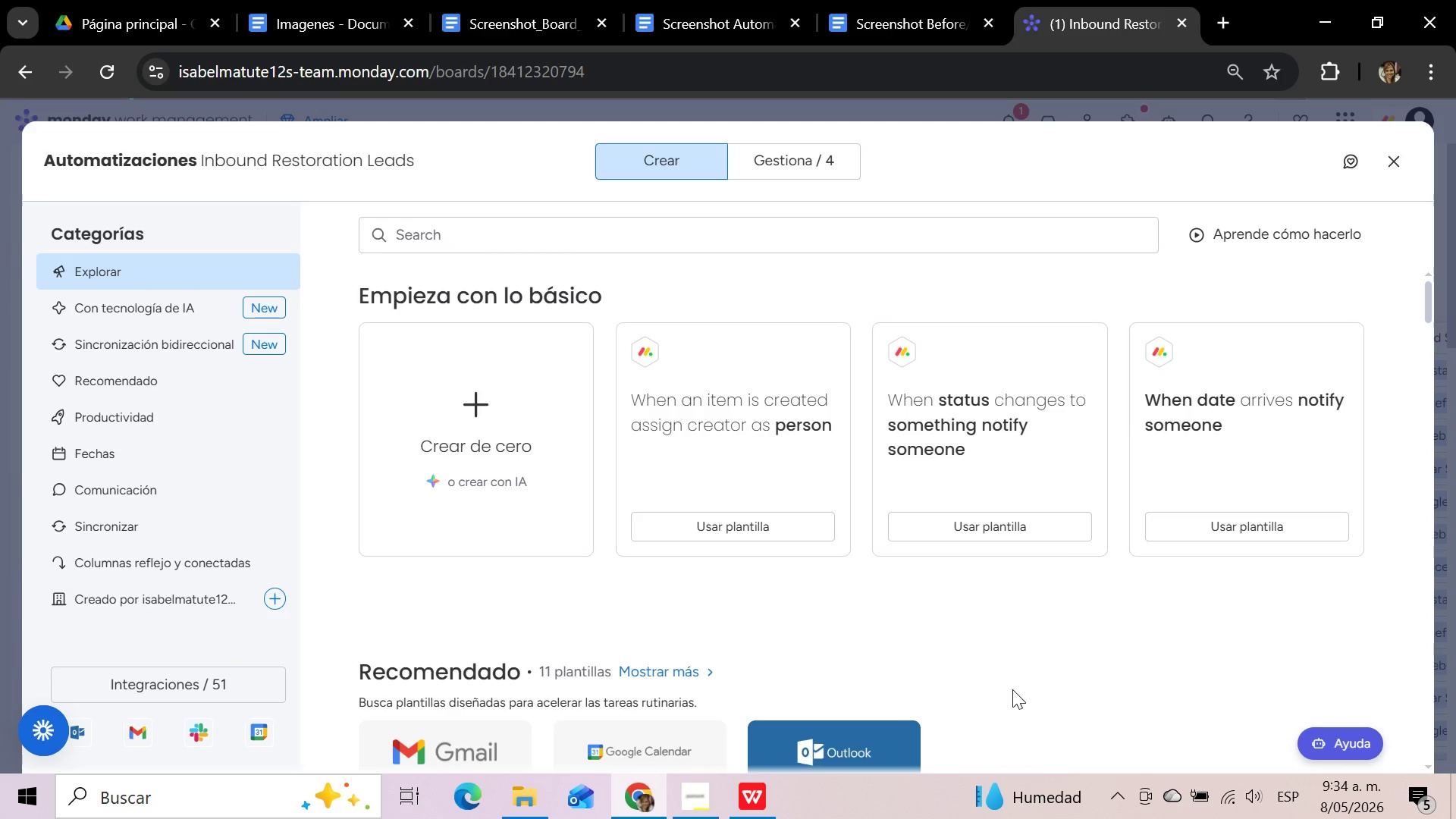 
left_click([698, 794])